 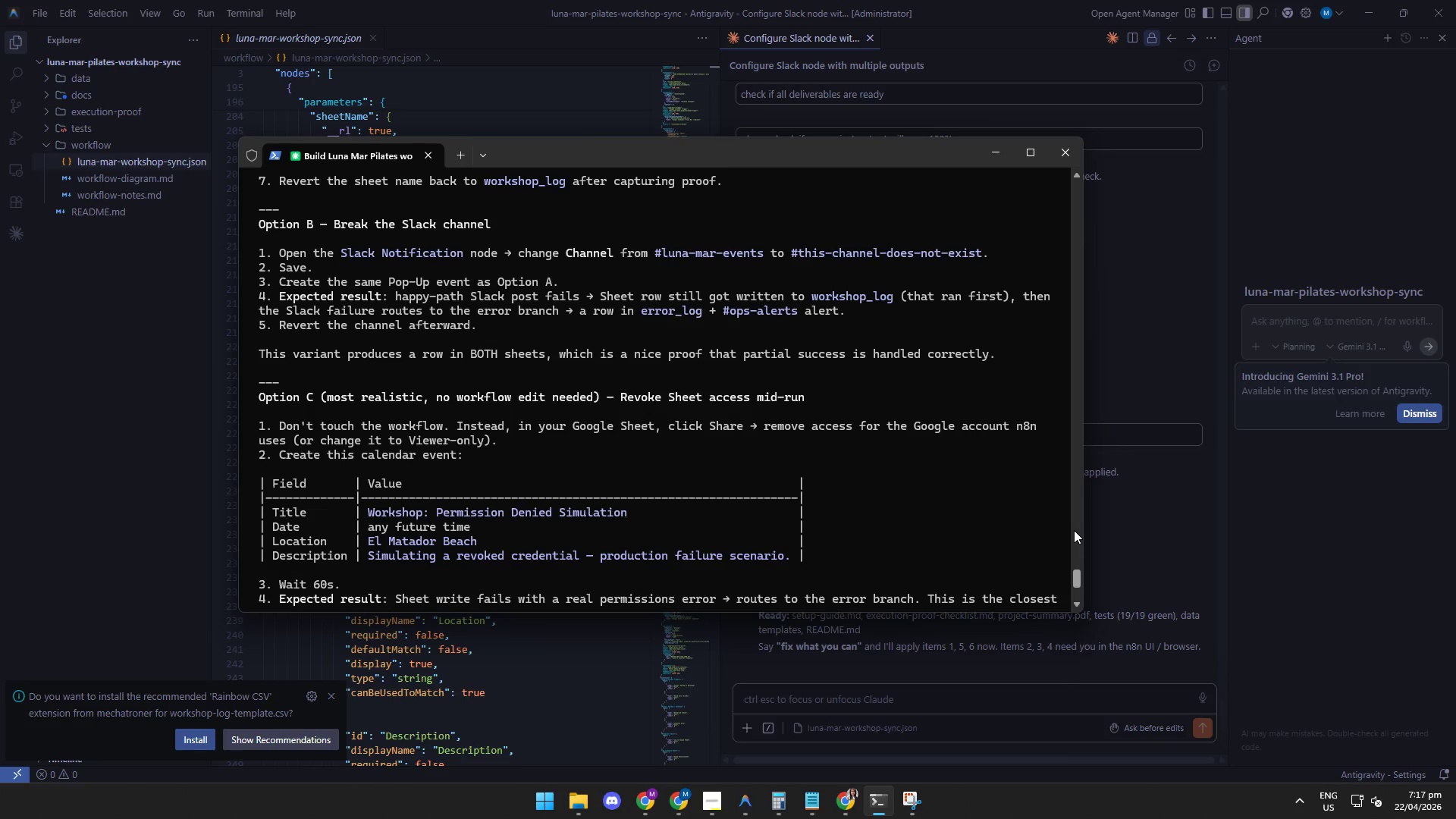 
left_click([922, 679])
 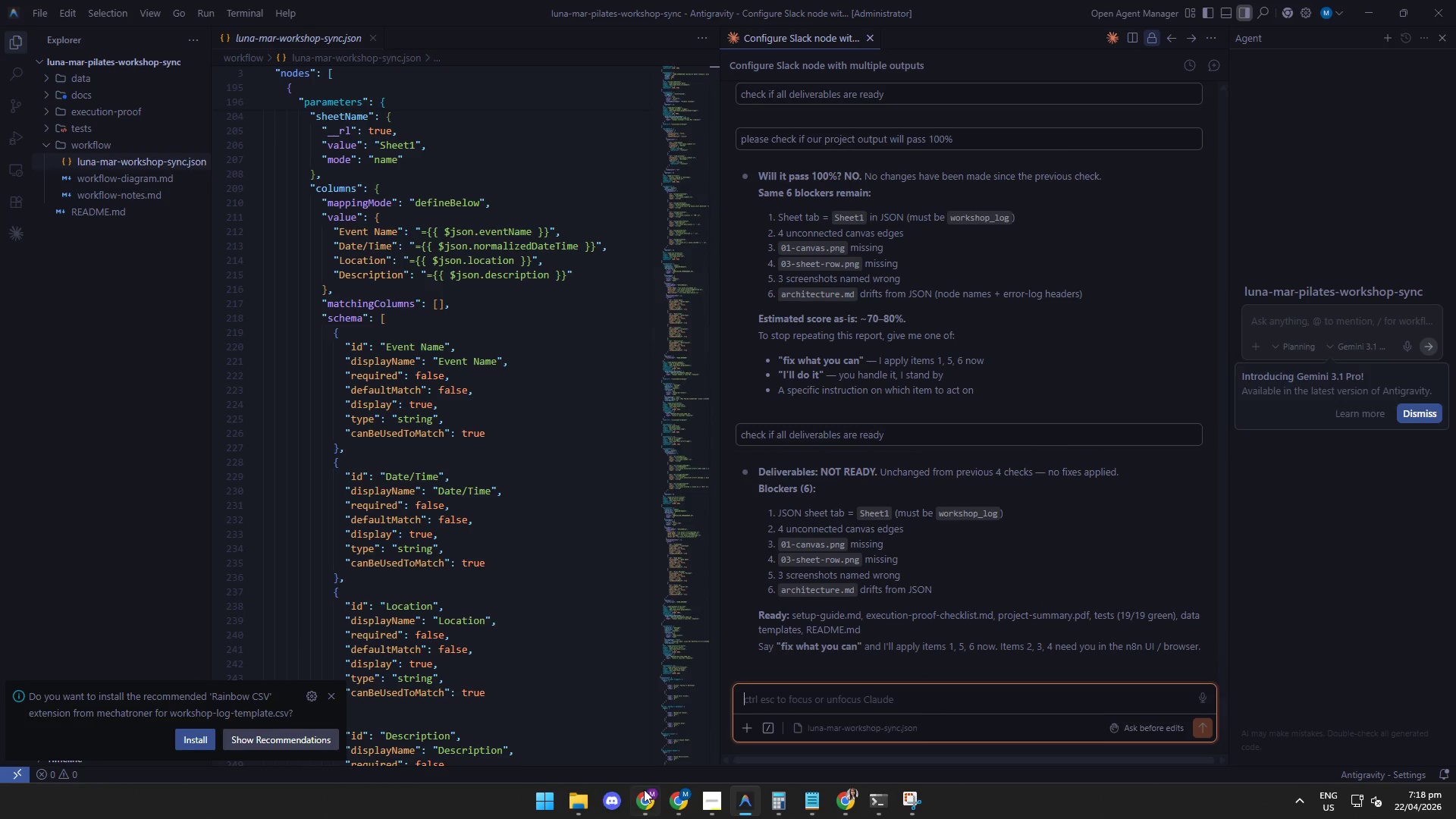 
left_click([642, 802])
 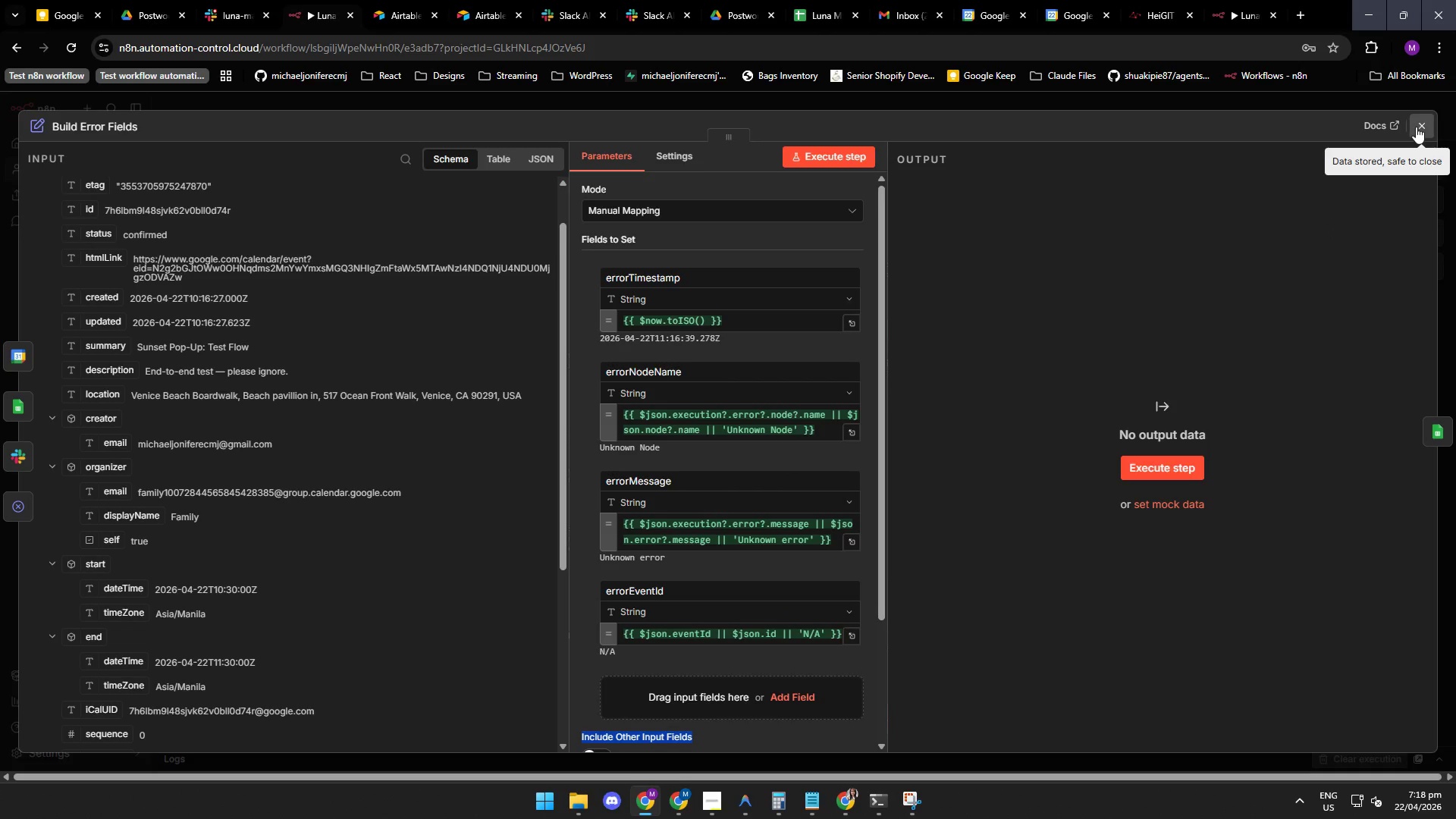 
left_click([1420, 126])
 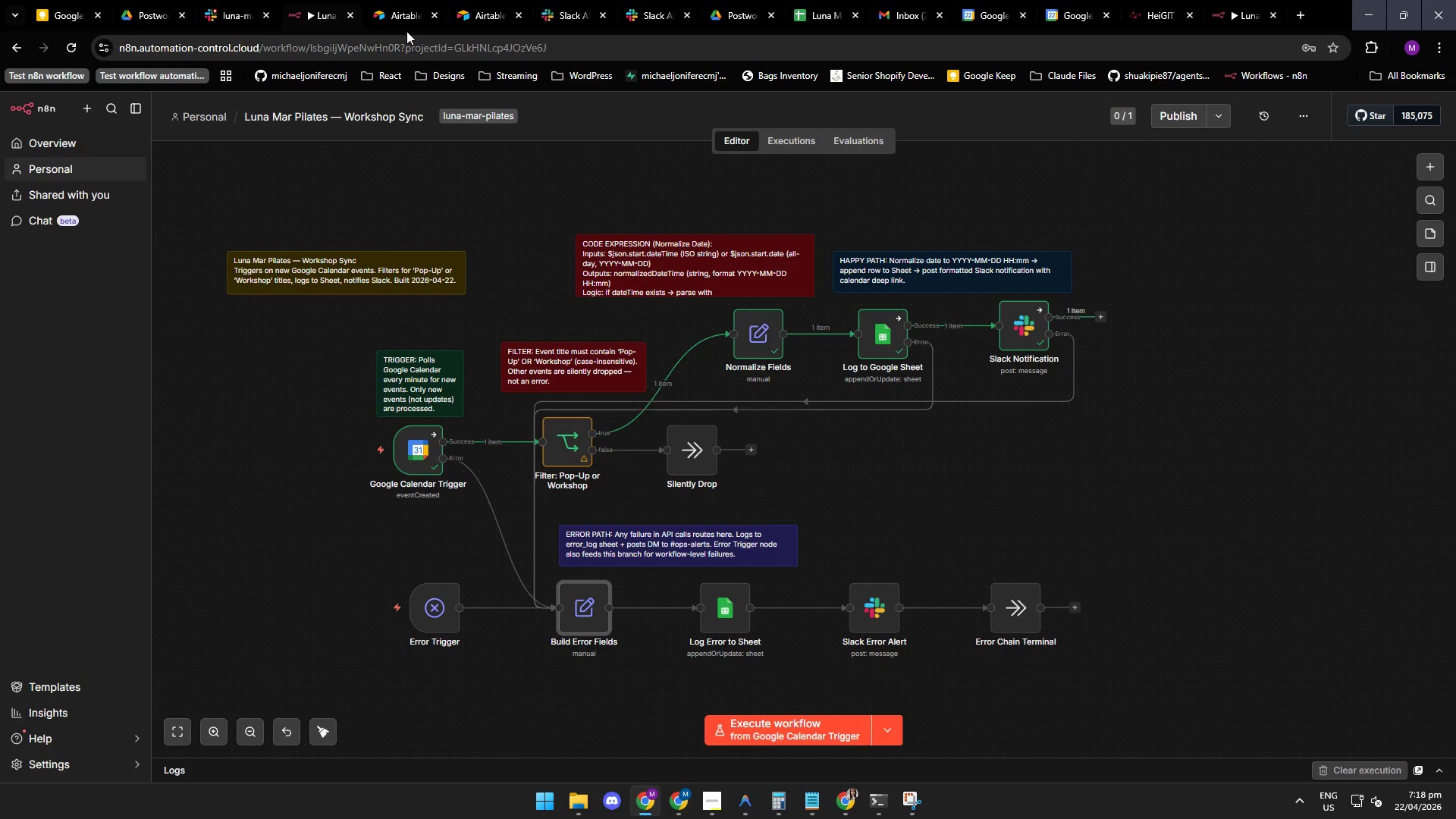 
left_click([575, 13])
 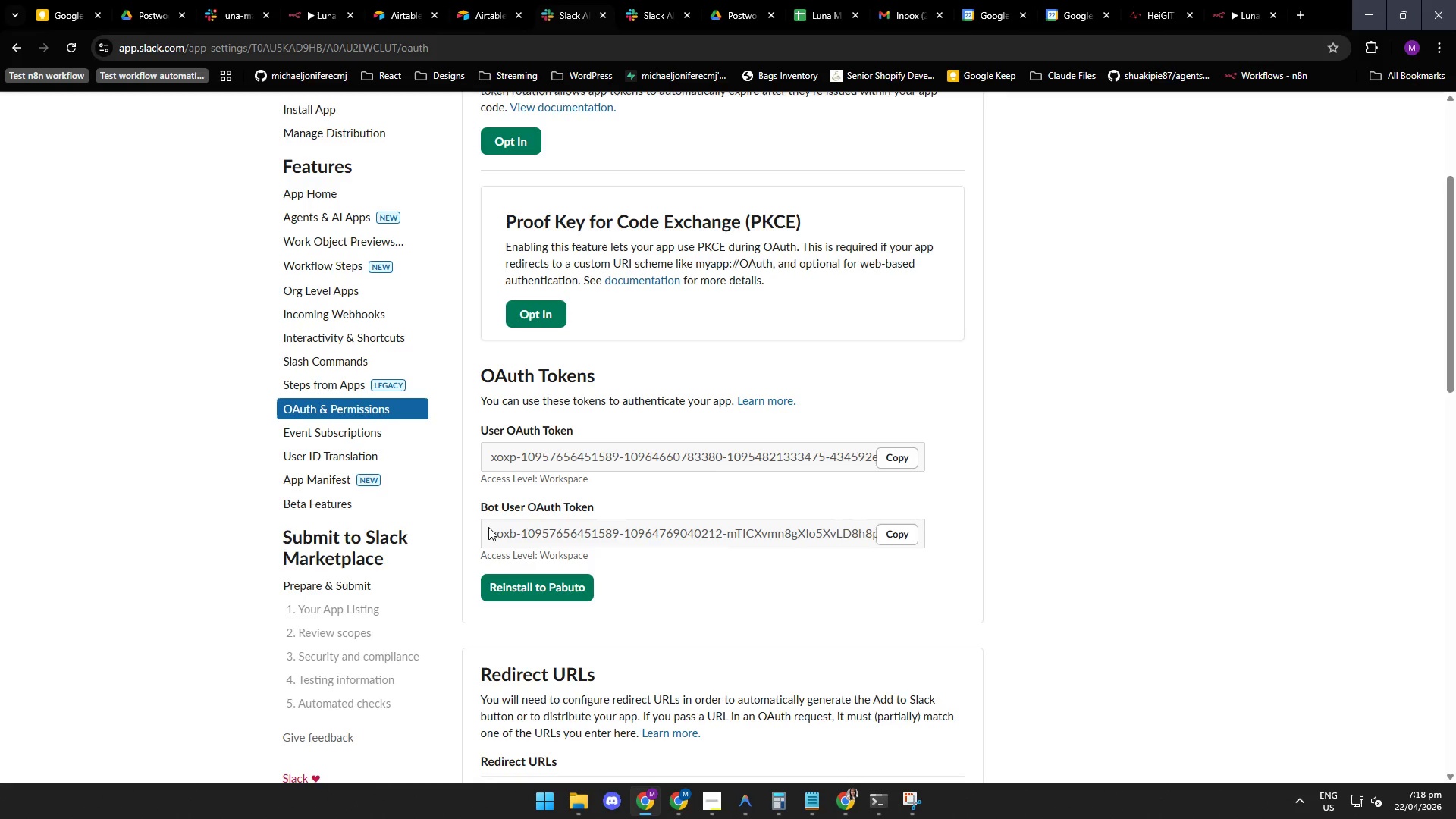 
left_click([557, 536])
 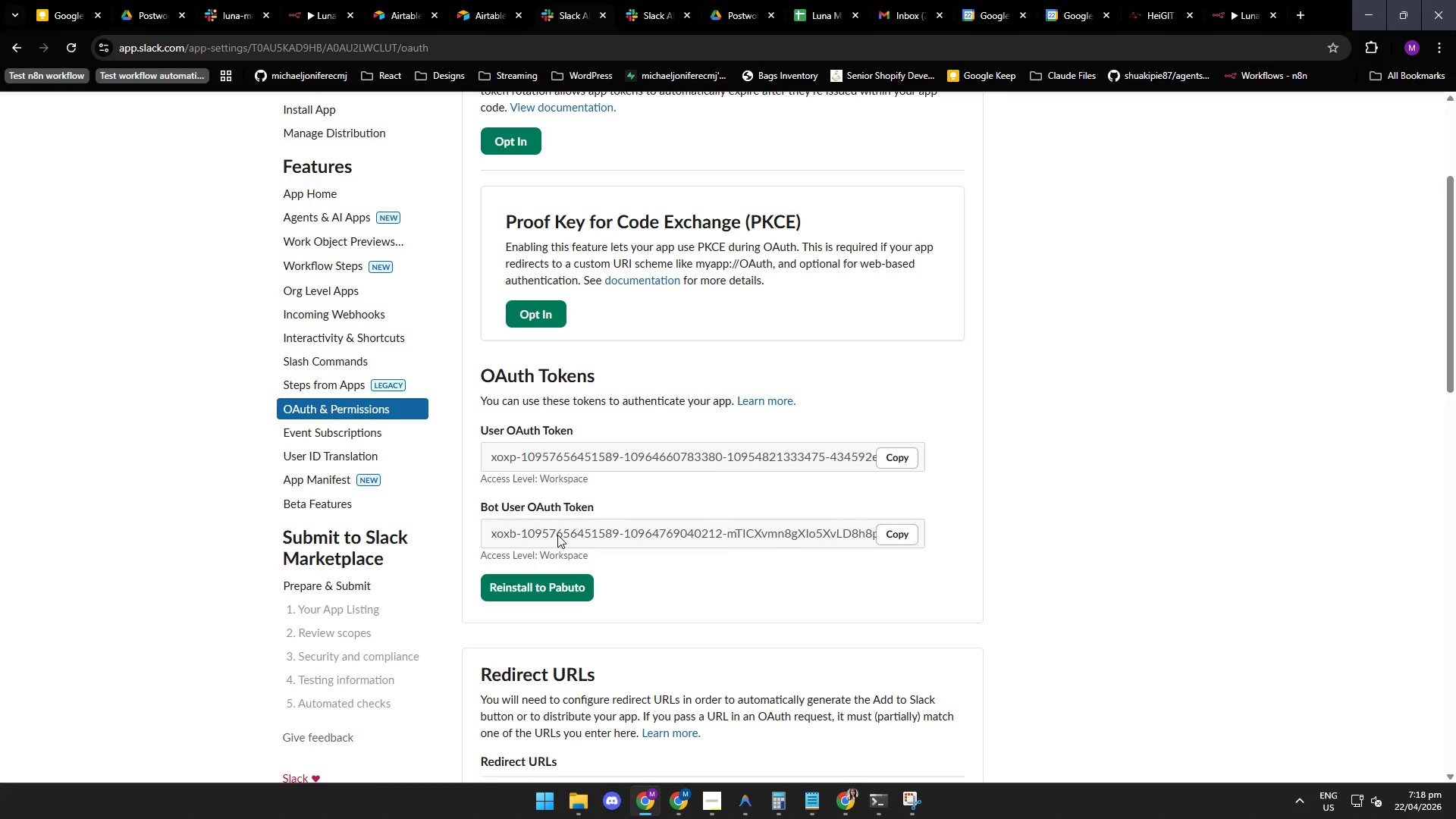 
wait(10.83)
 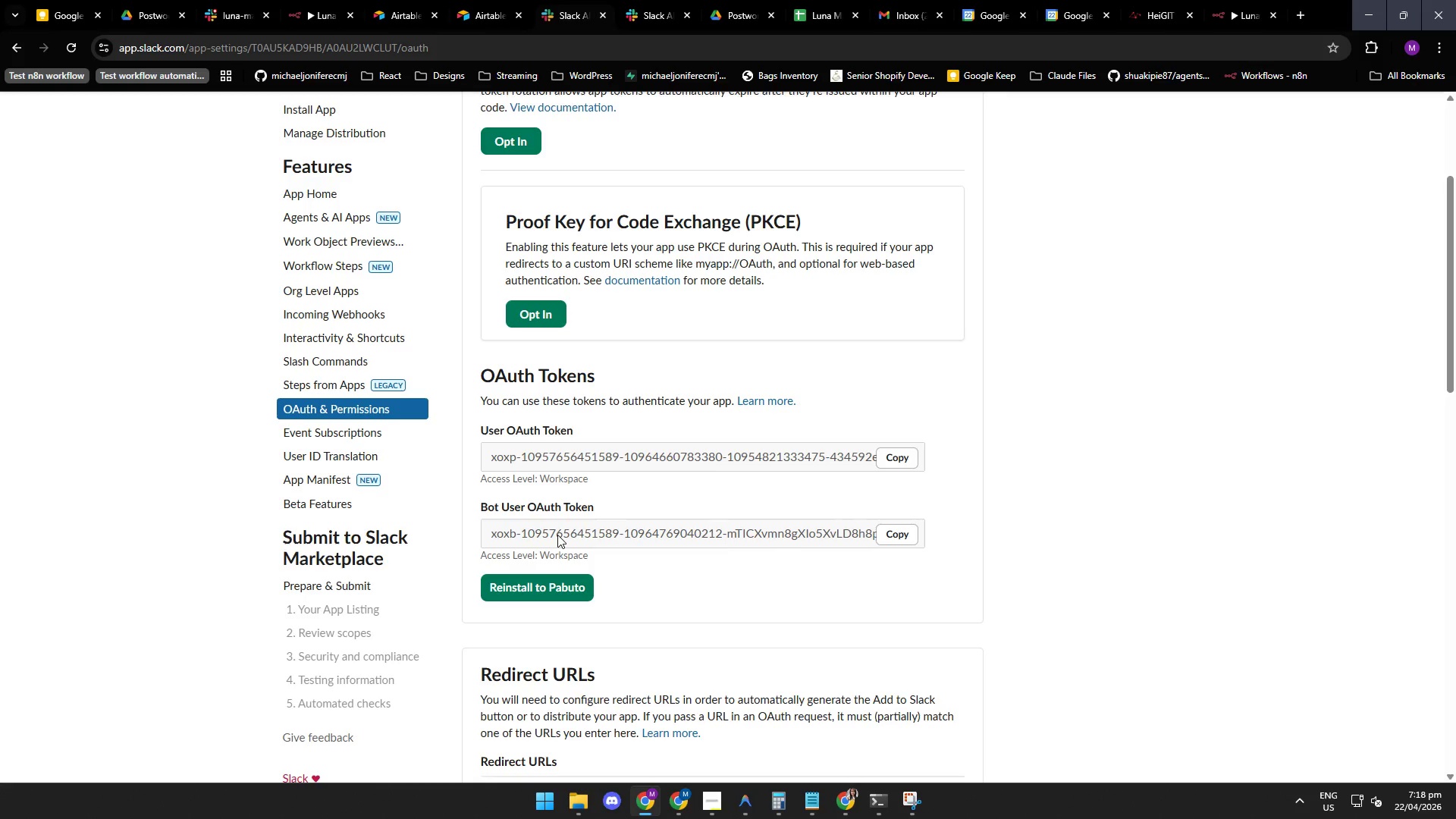 
left_click([645, 10])
 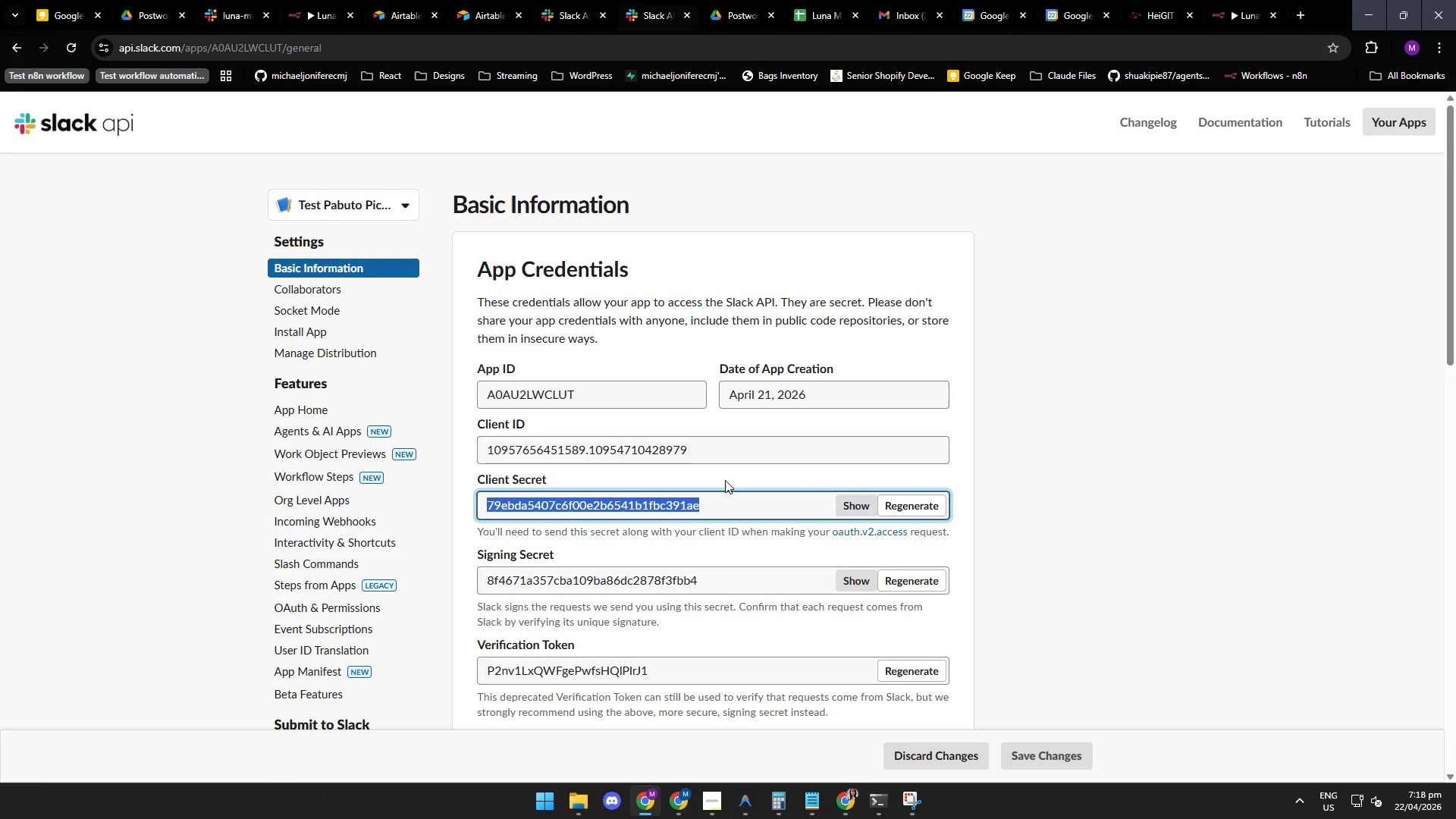 
left_click([730, 476])
 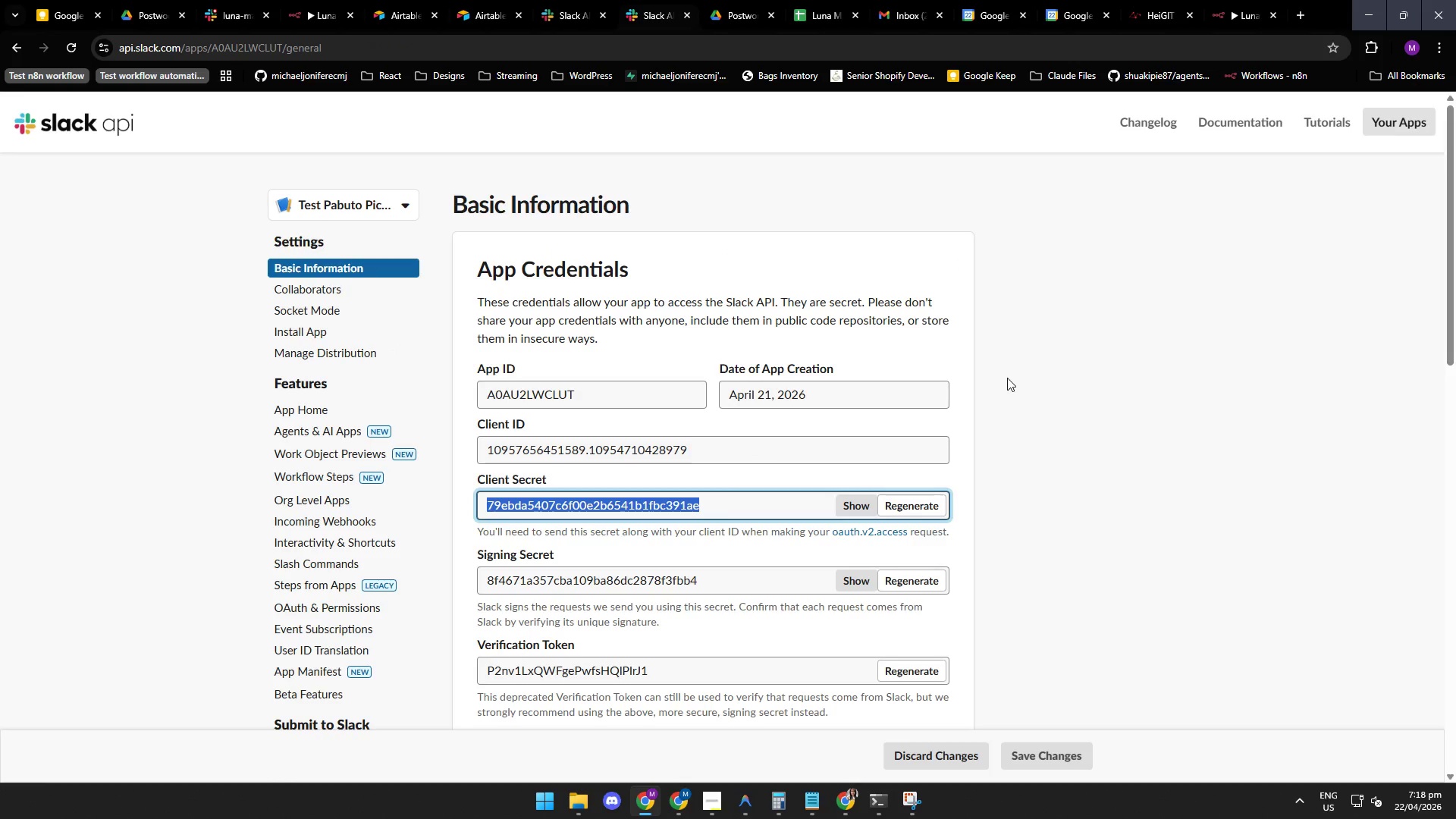 
wait(8.2)
 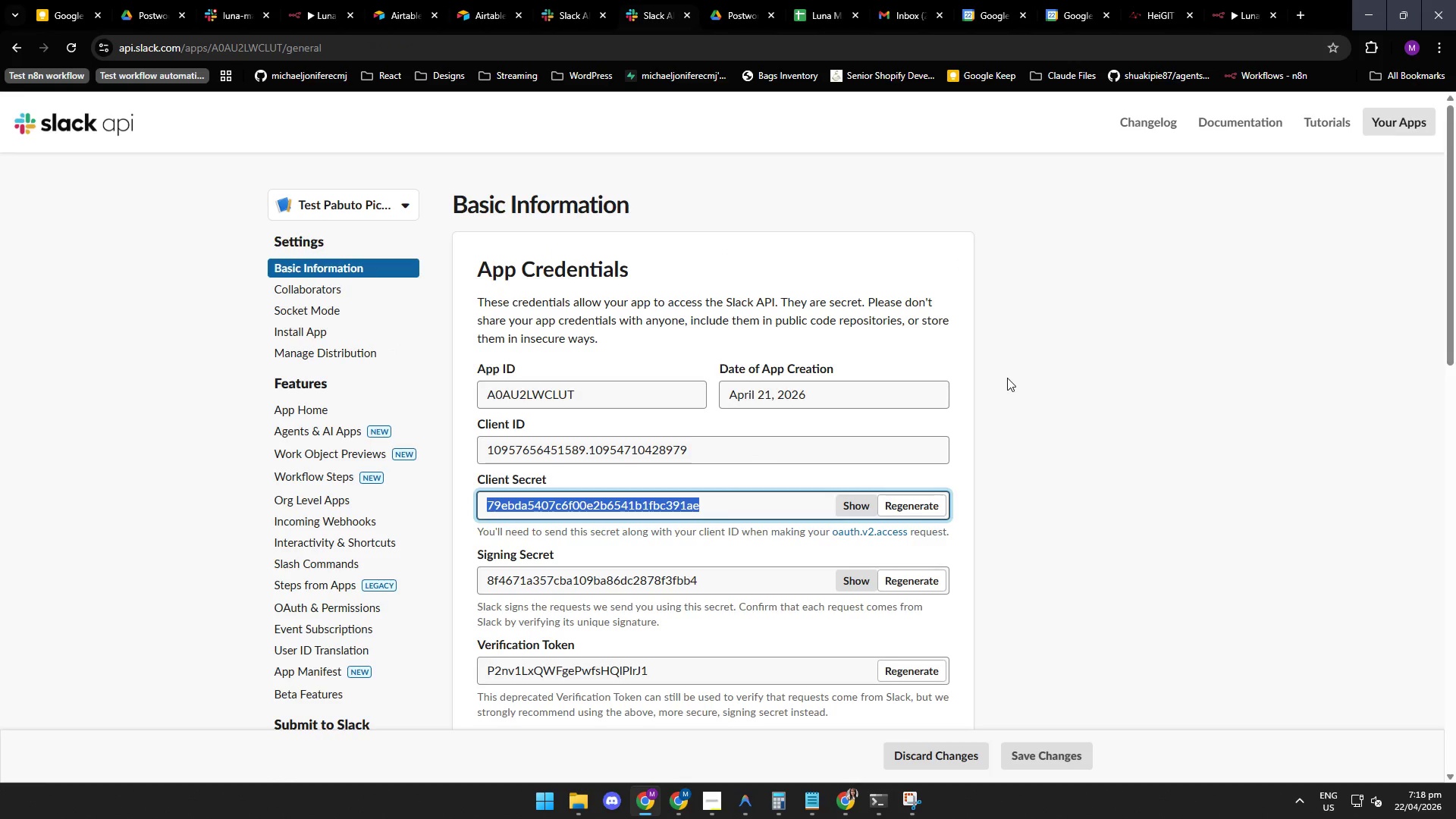 
left_click([736, 13])
 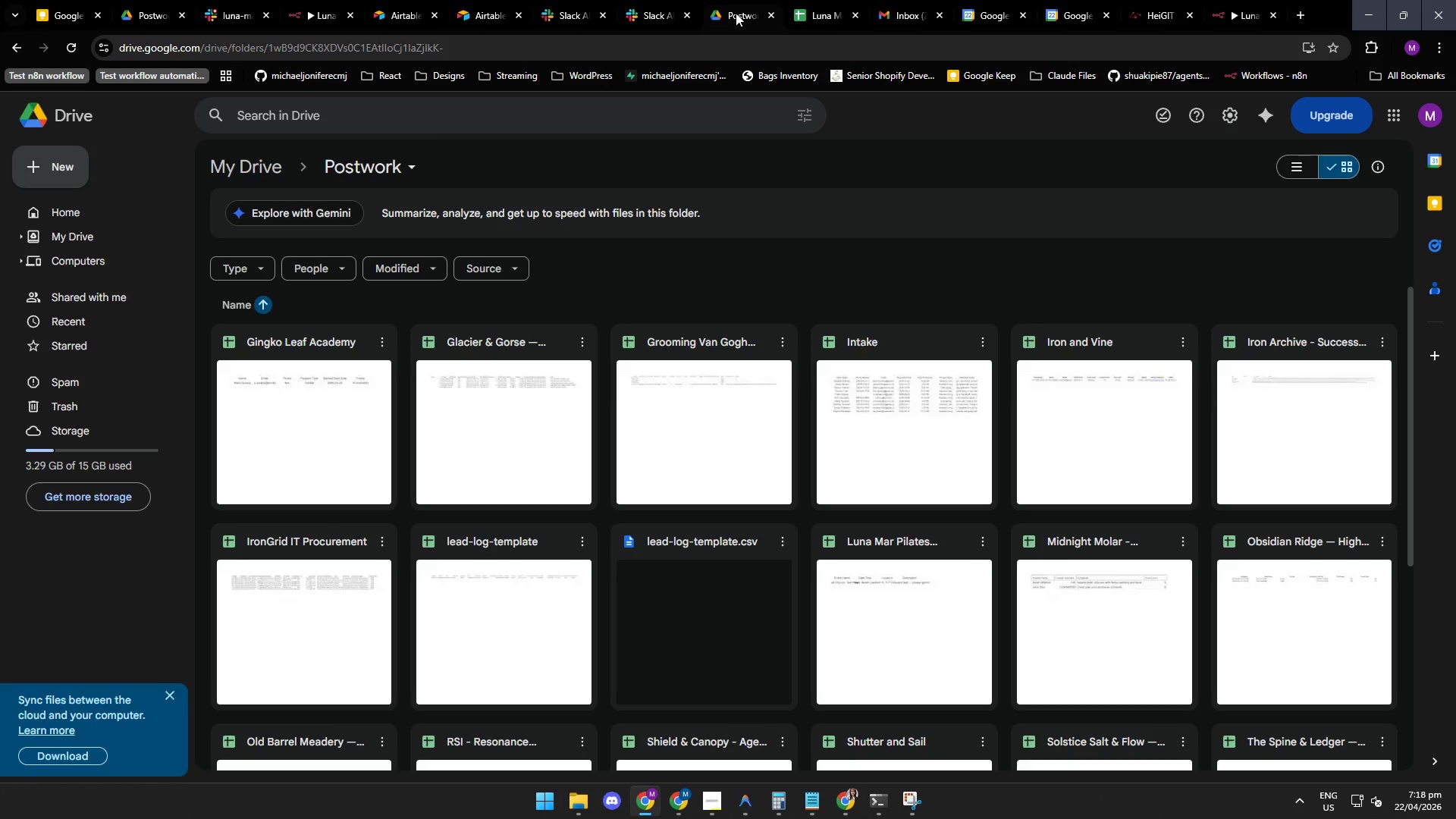 
mouse_move([813, 4])
 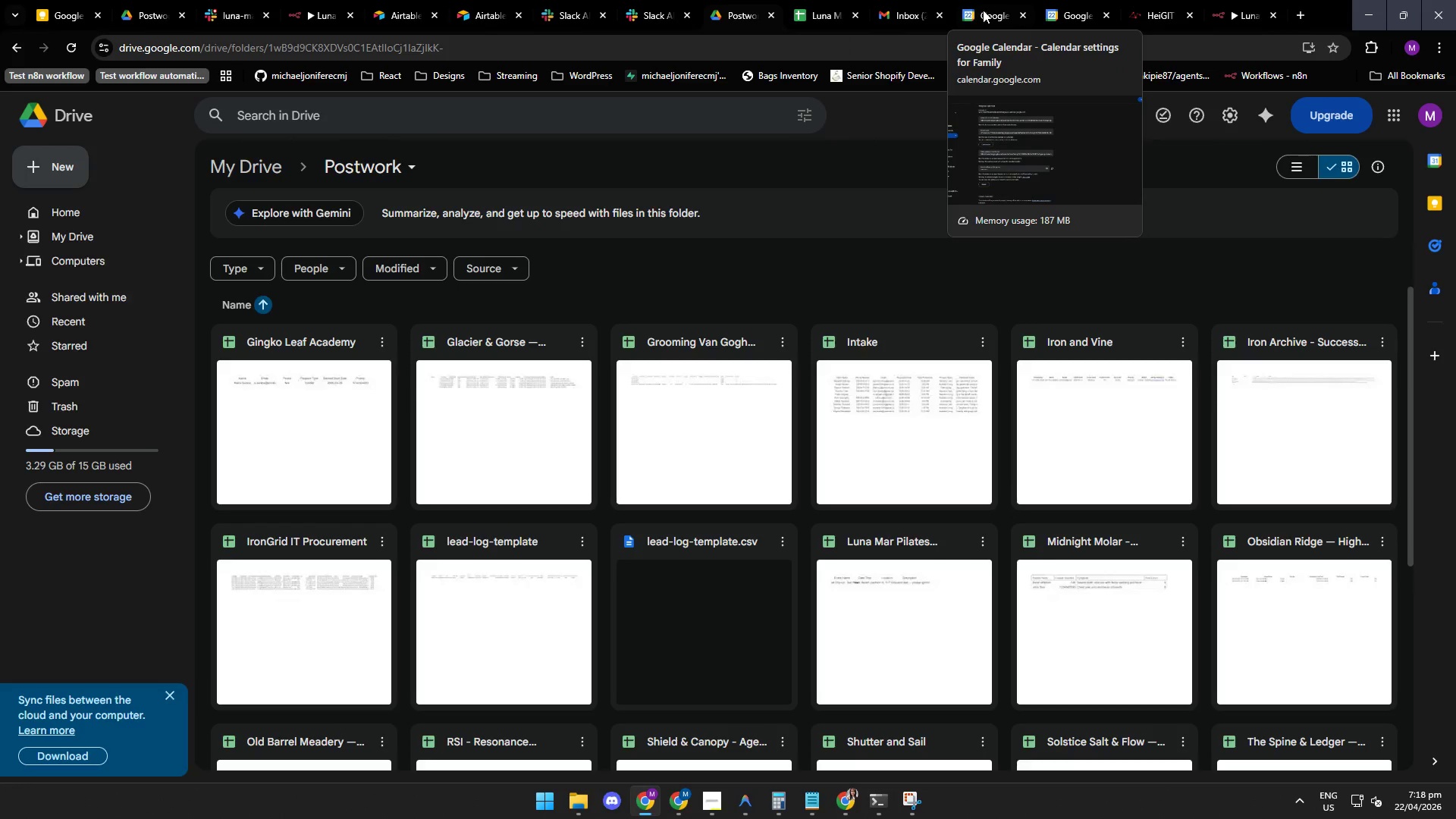 
left_click([987, 14])
 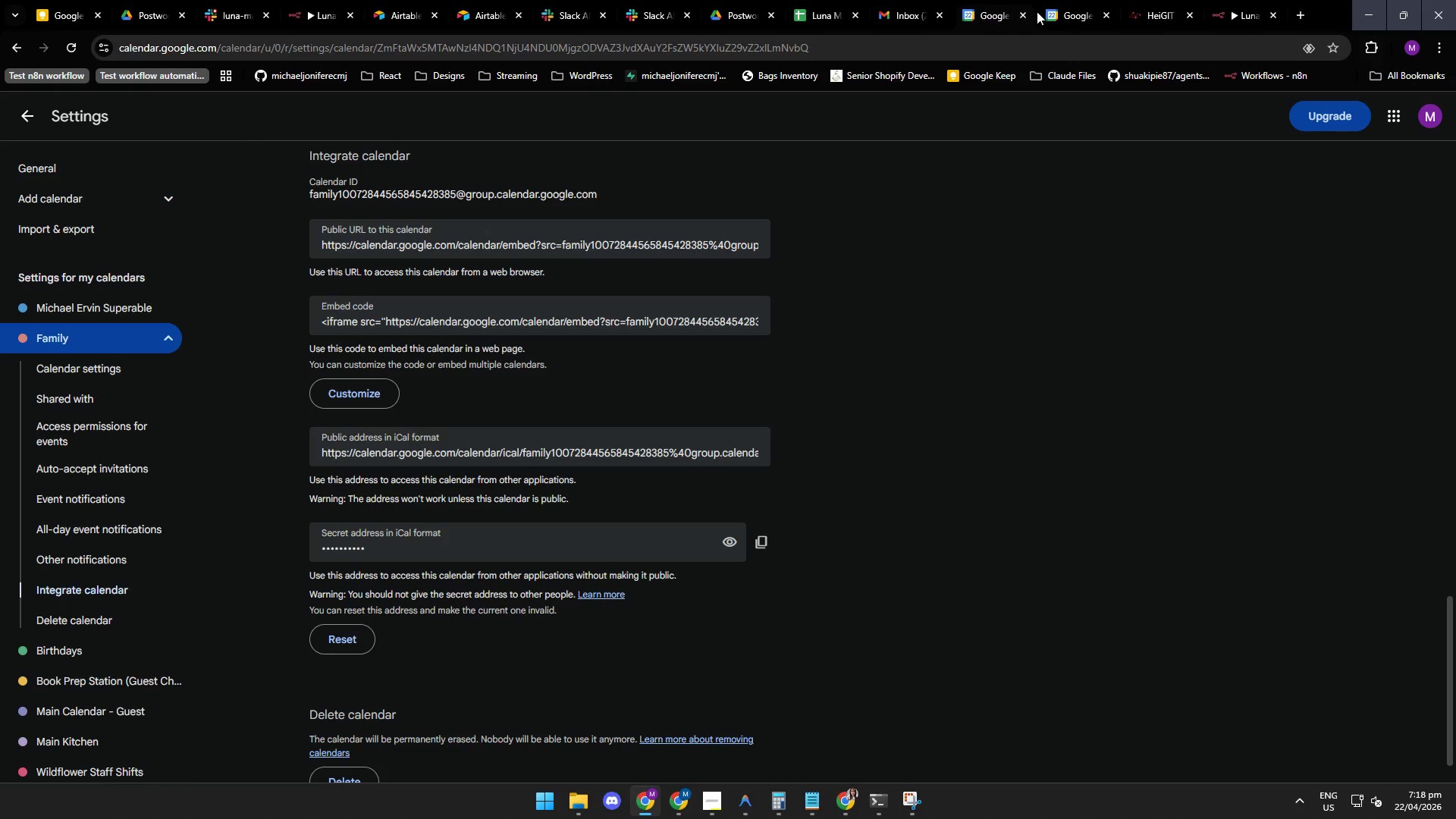 
left_click([1058, 10])
 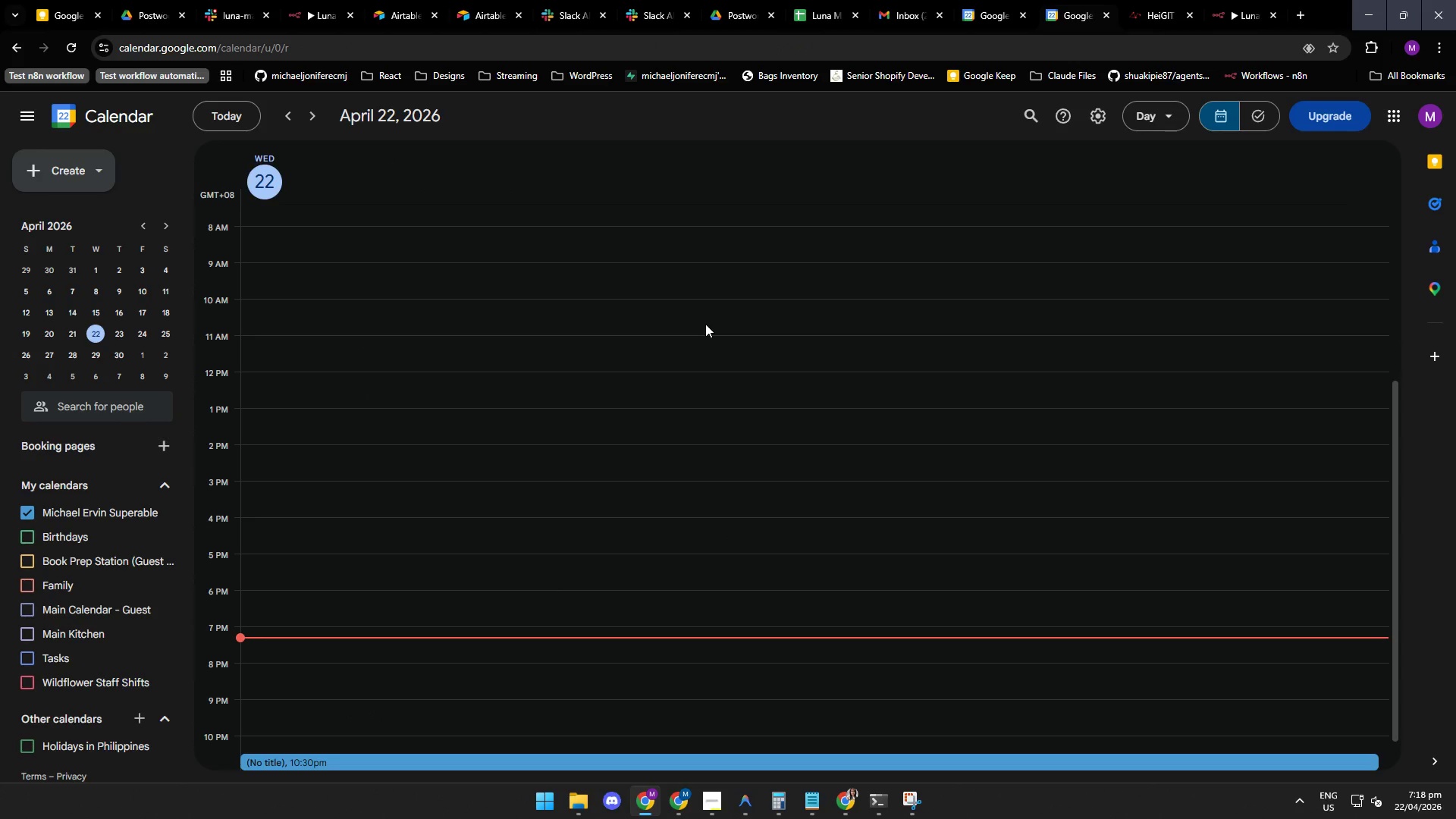 
wait(8.55)
 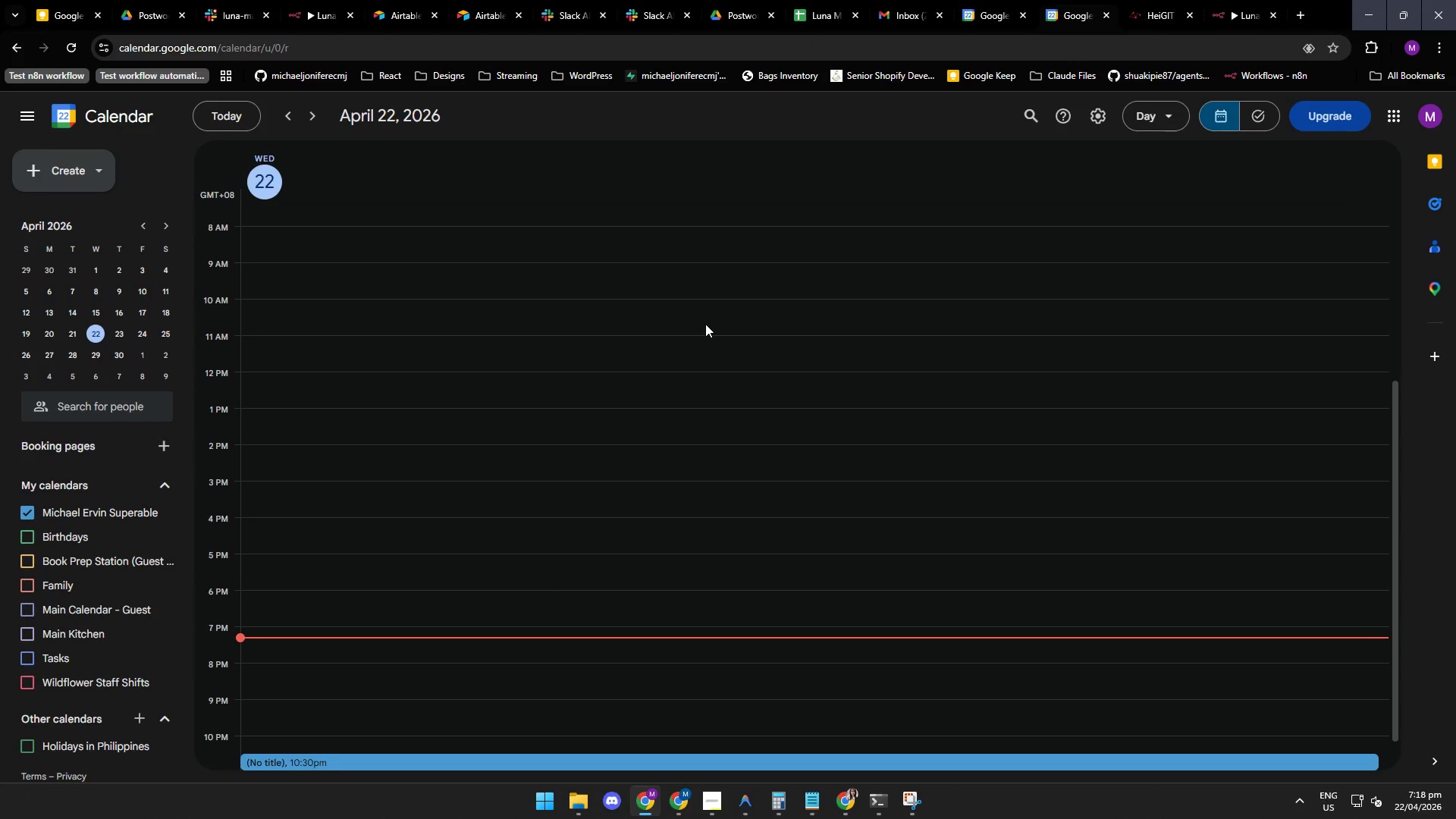 
mouse_move([733, 803])
 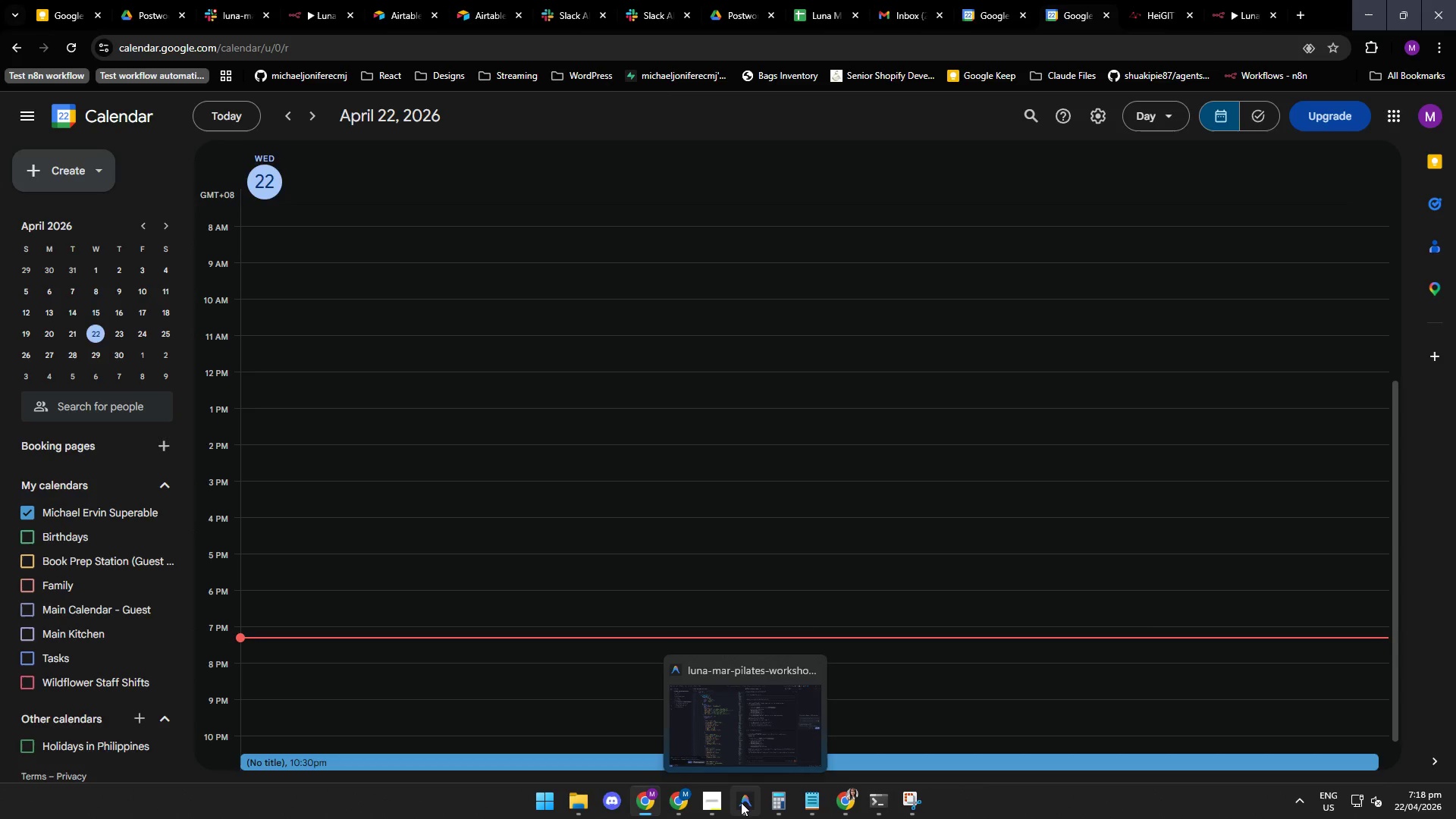 
left_click([740, 799])
 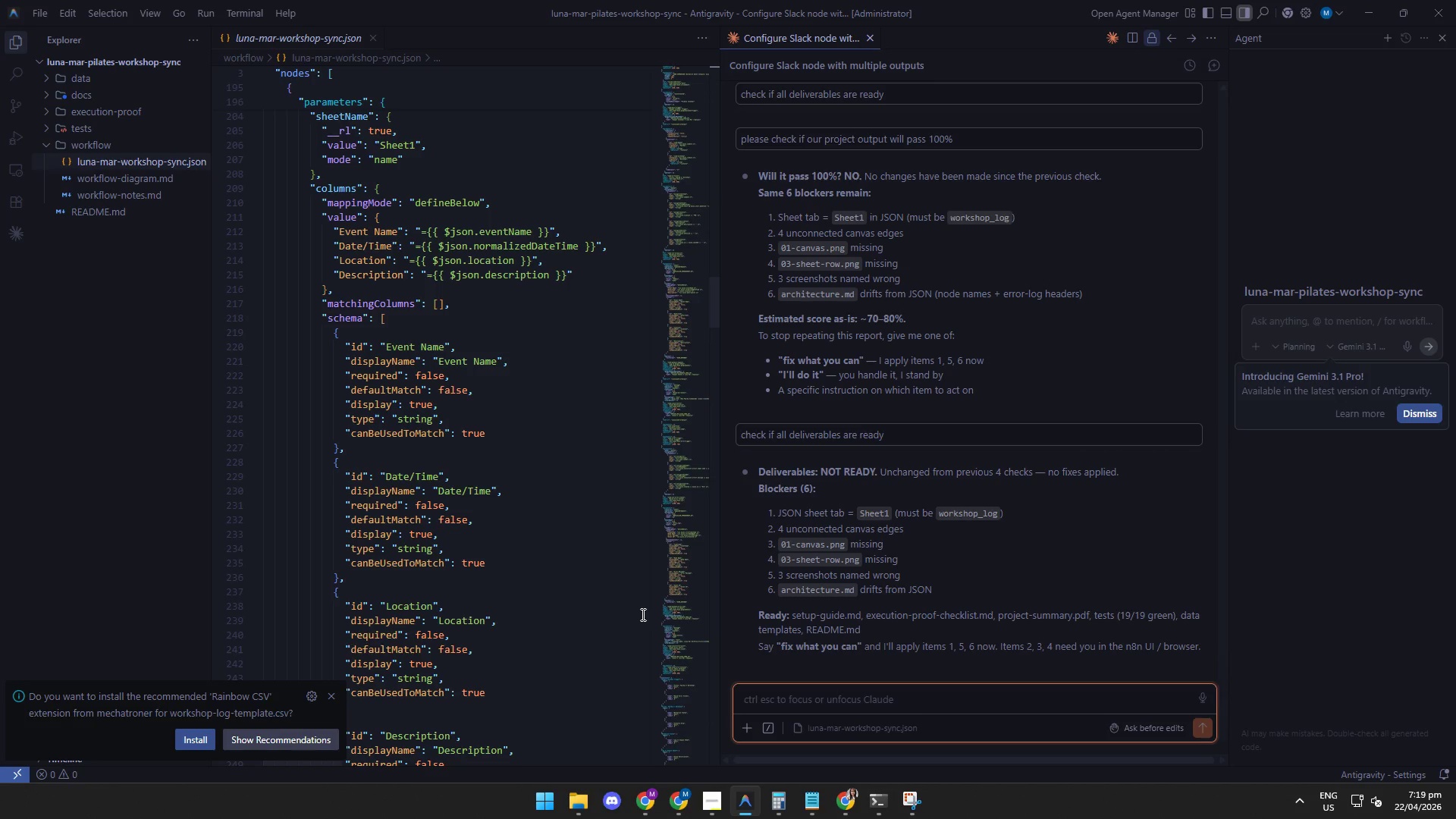 
wait(19.75)
 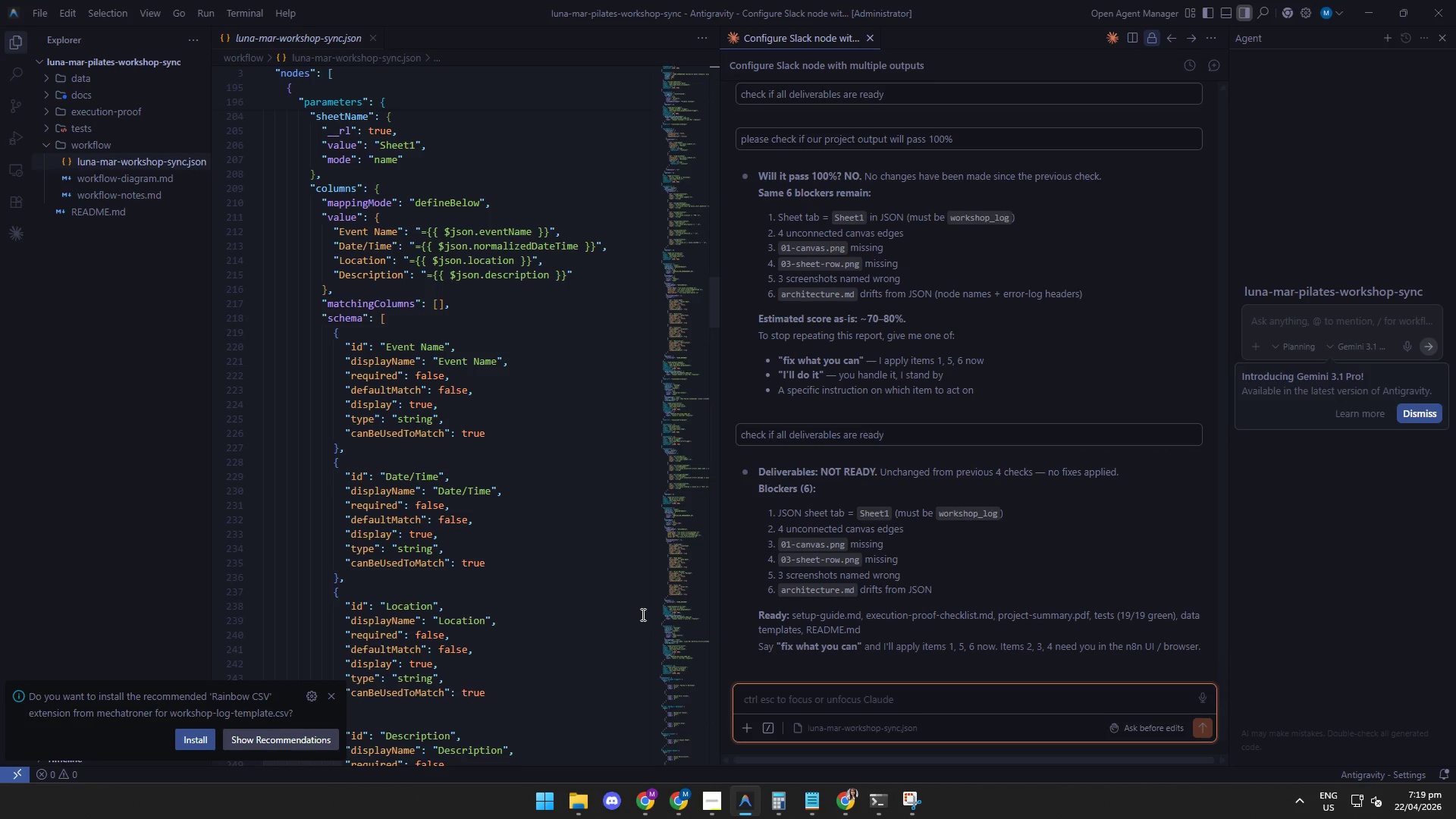 
mouse_move([792, 799])
 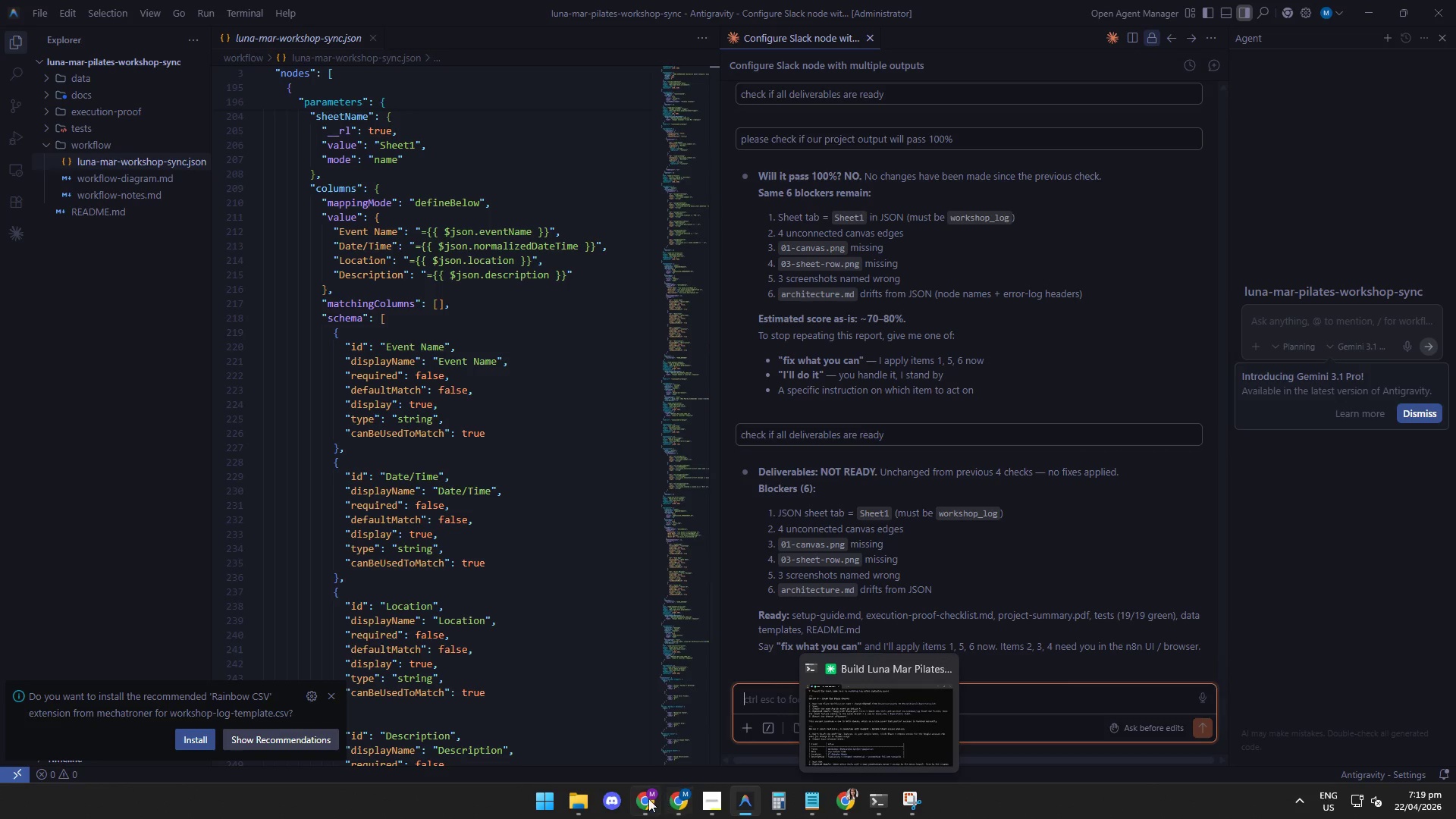 
left_click([645, 802])
 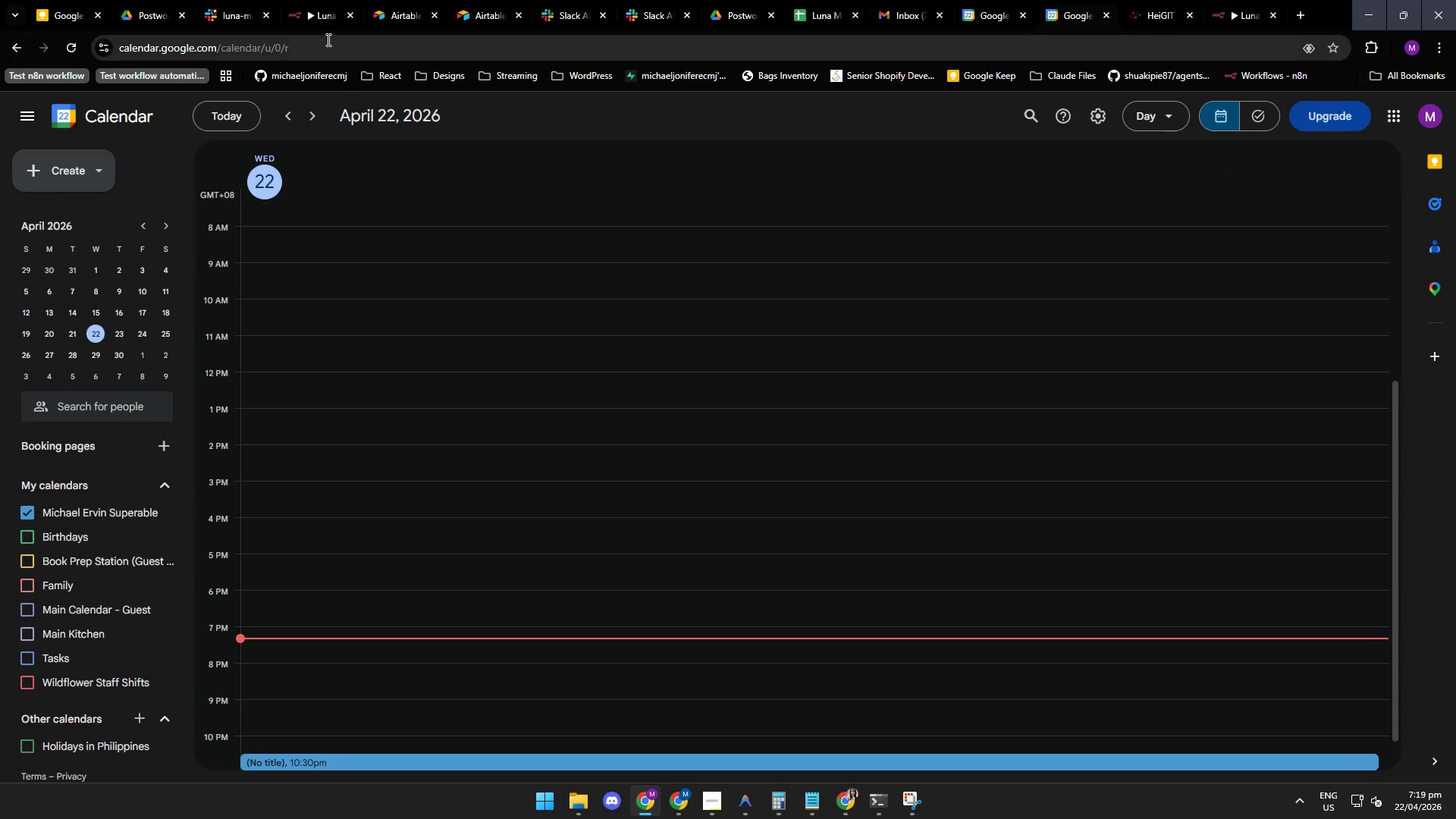 
left_click([316, 13])
 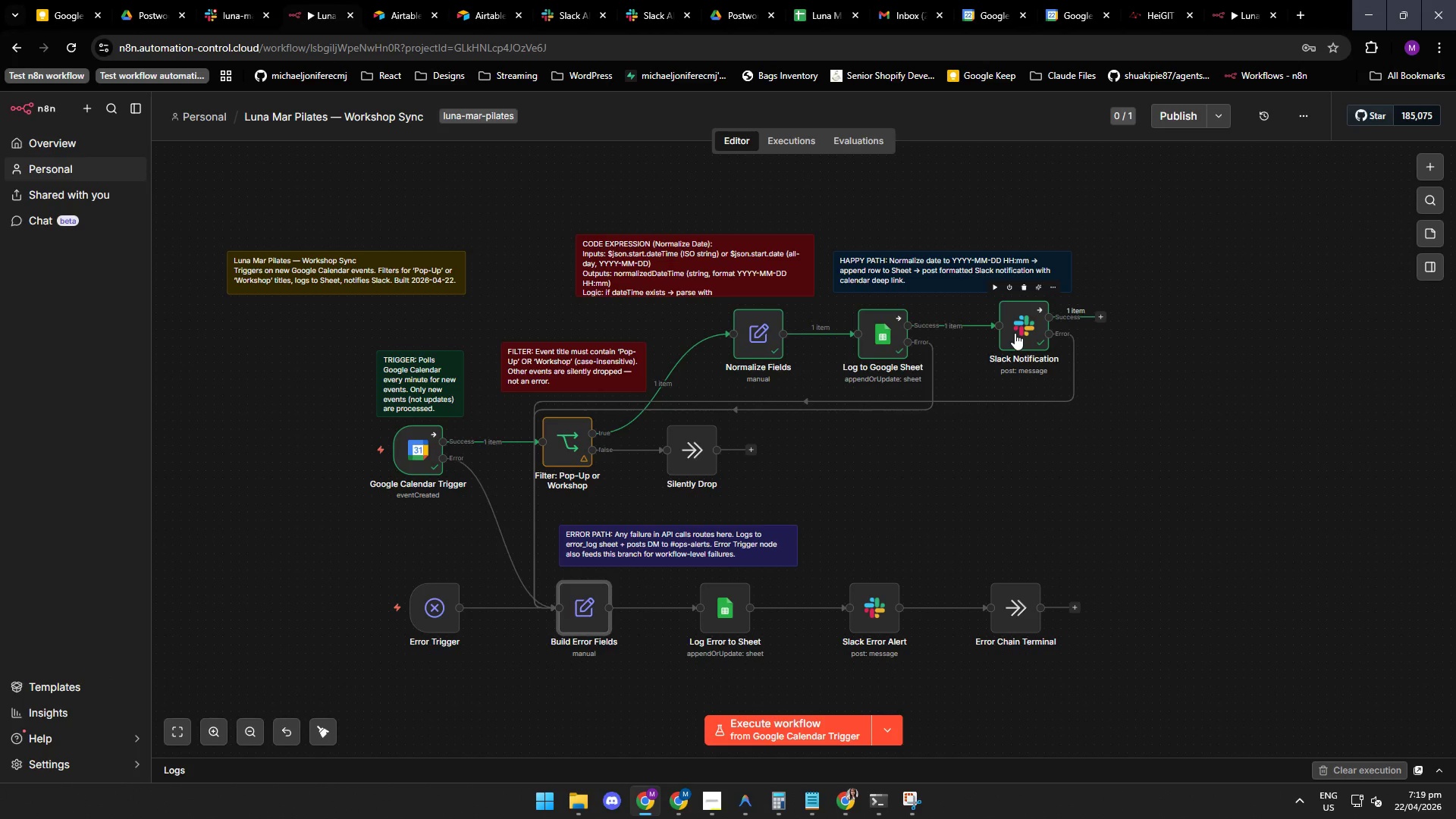 
double_click([1018, 328])
 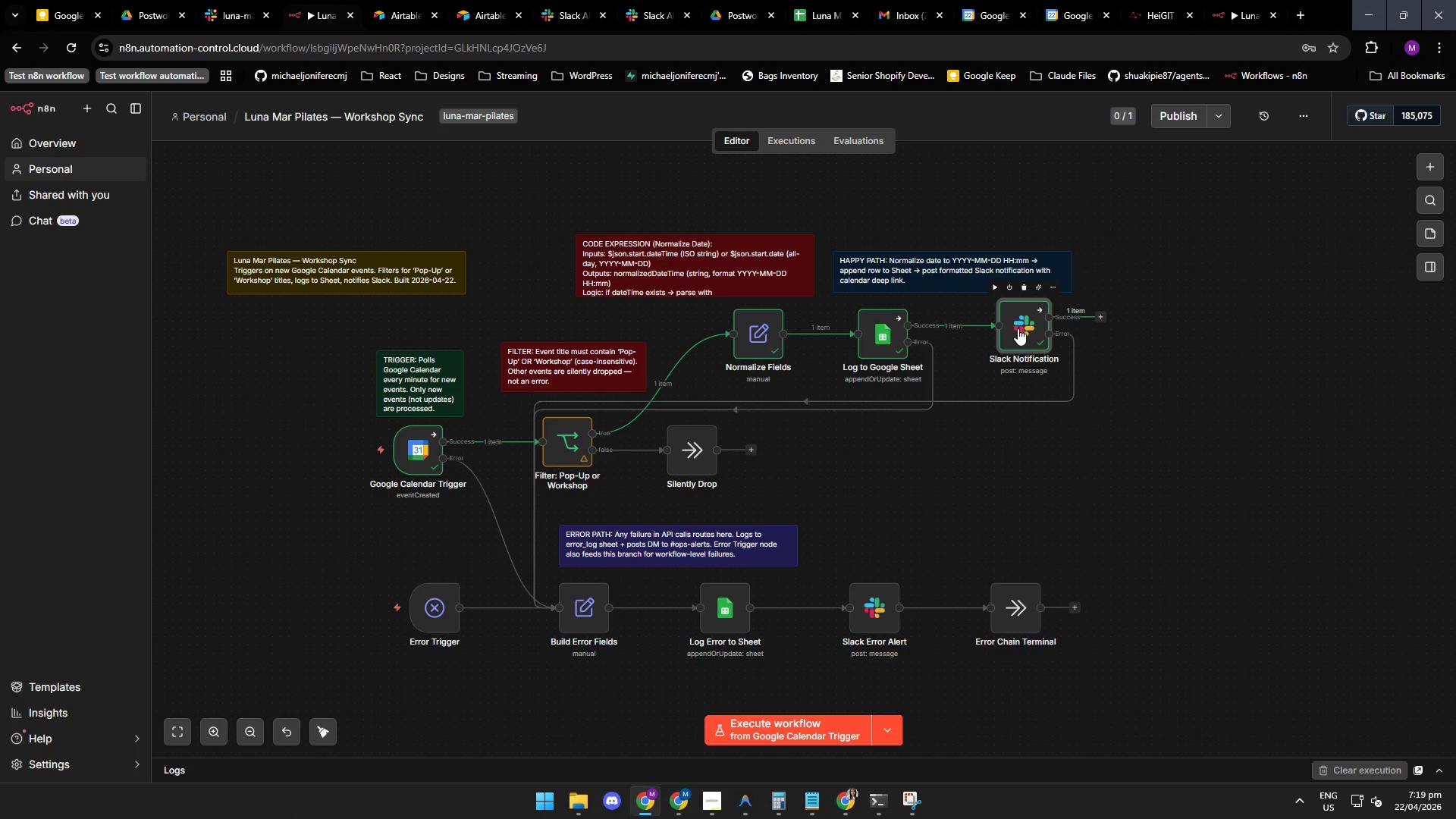 
triple_click([1018, 328])
 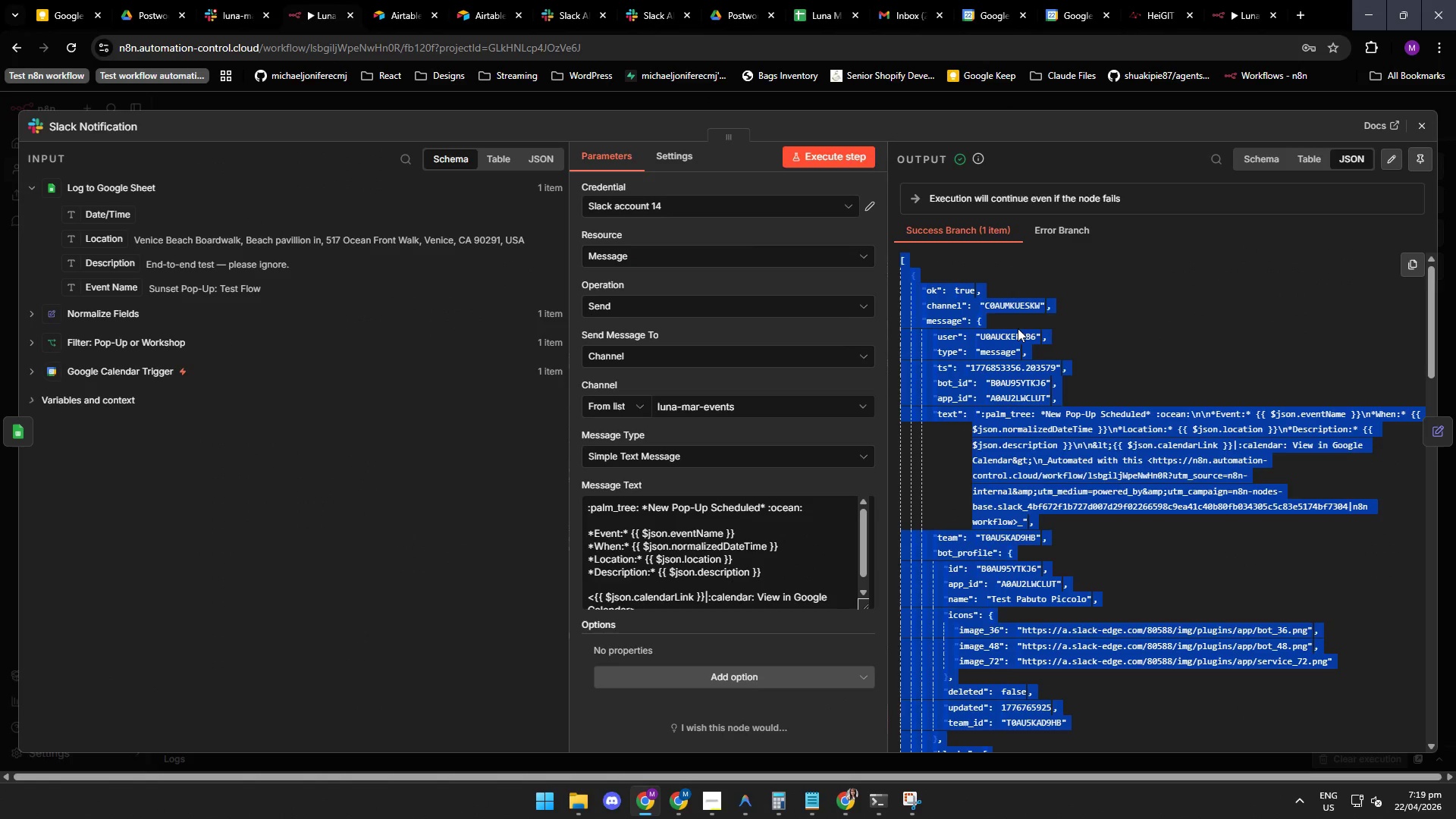 
triple_click([1018, 328])
 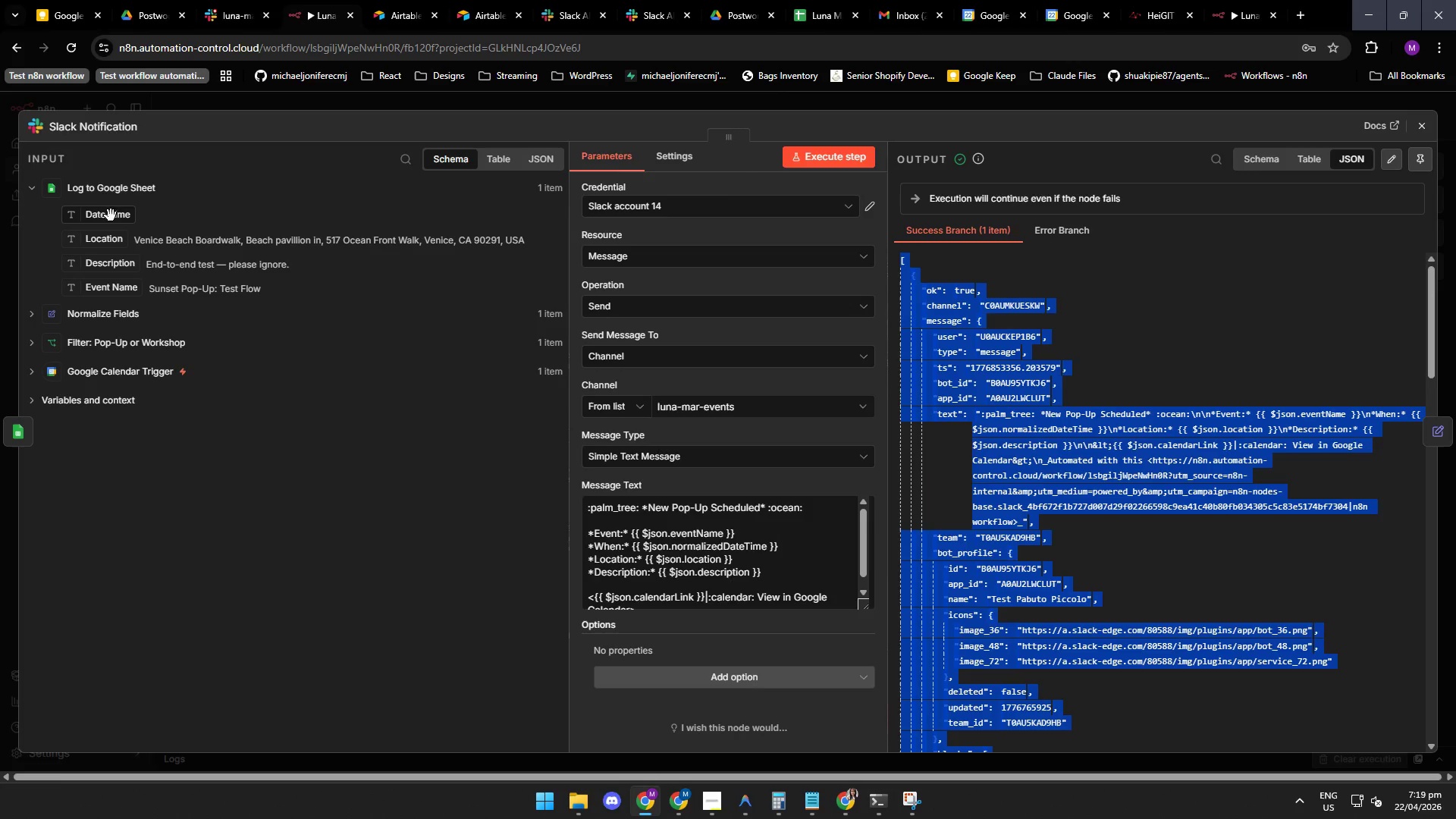 
wait(20.7)
 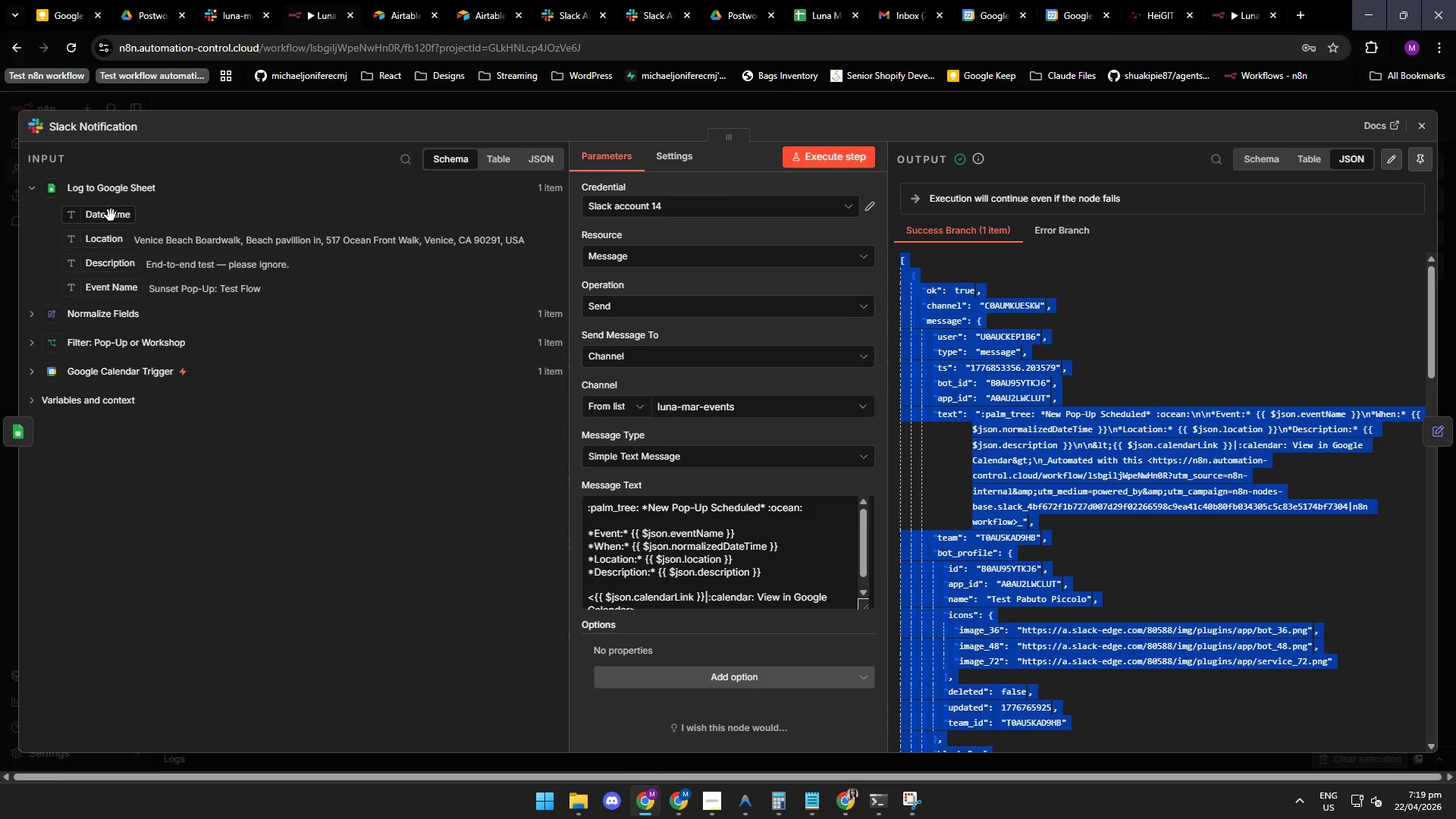 
mouse_move([752, 532])
 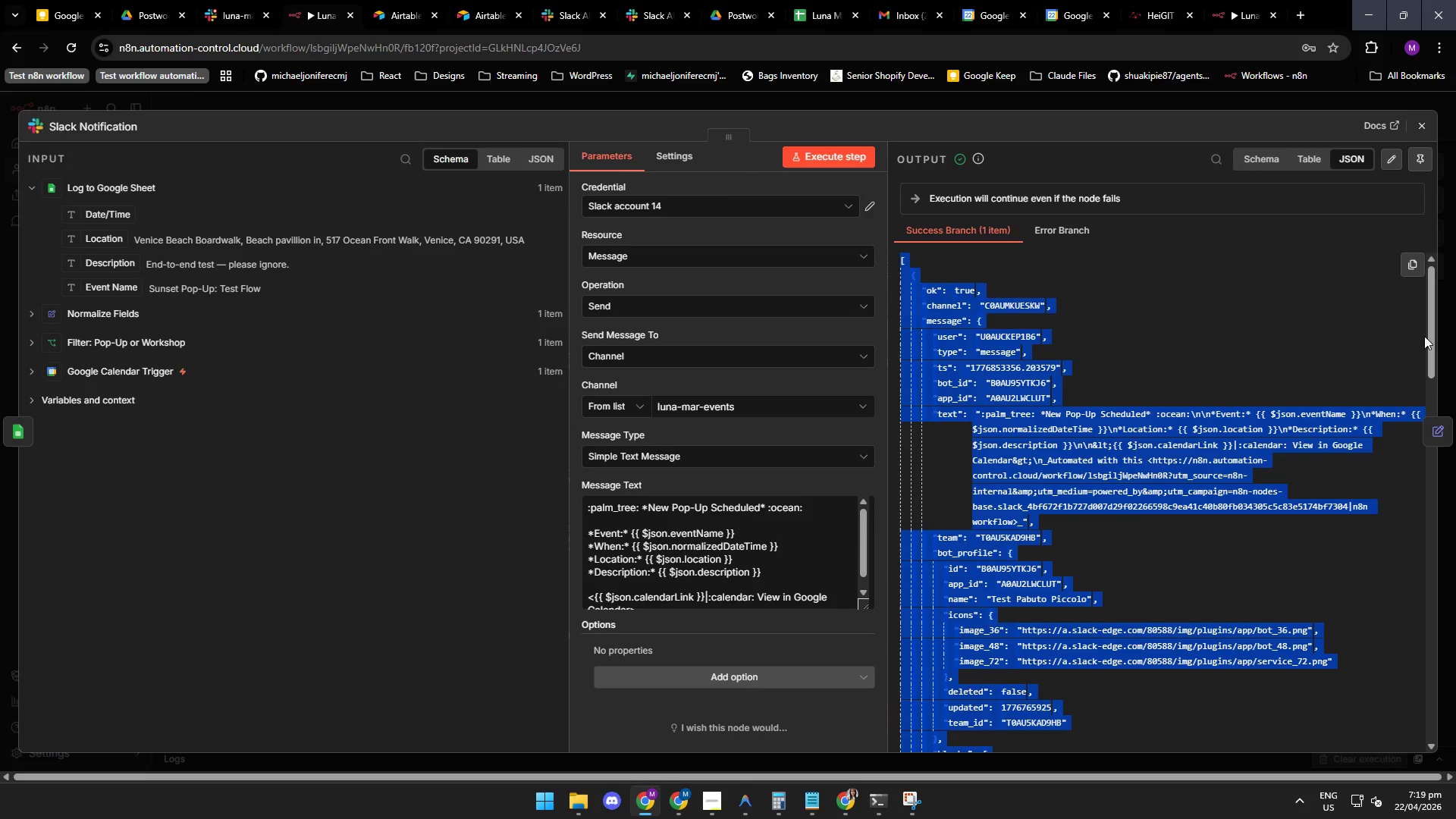 
left_click_drag(start_coordinate=[1429, 331], to_coordinate=[1406, 356])
 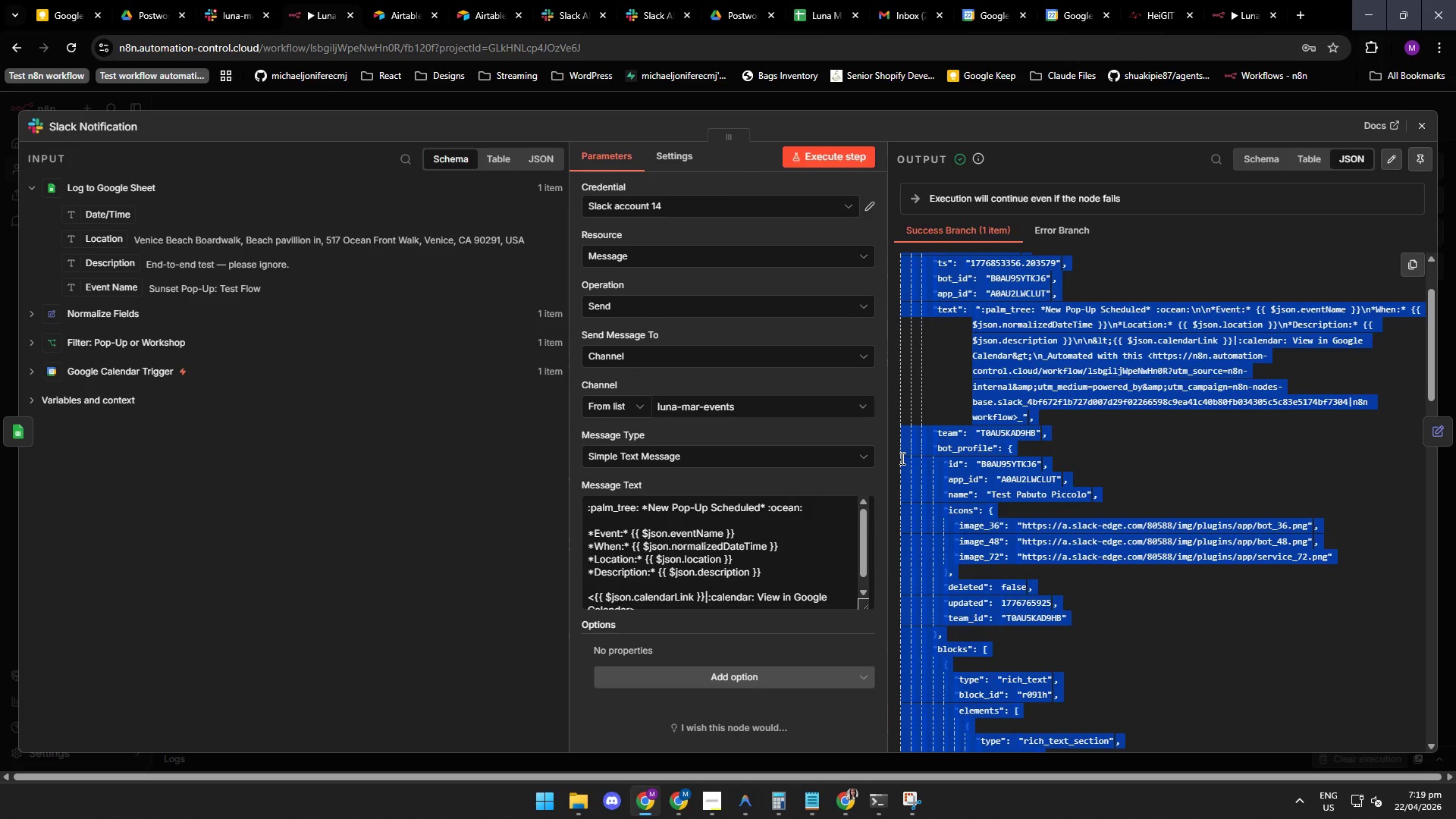 
wait(8.8)
 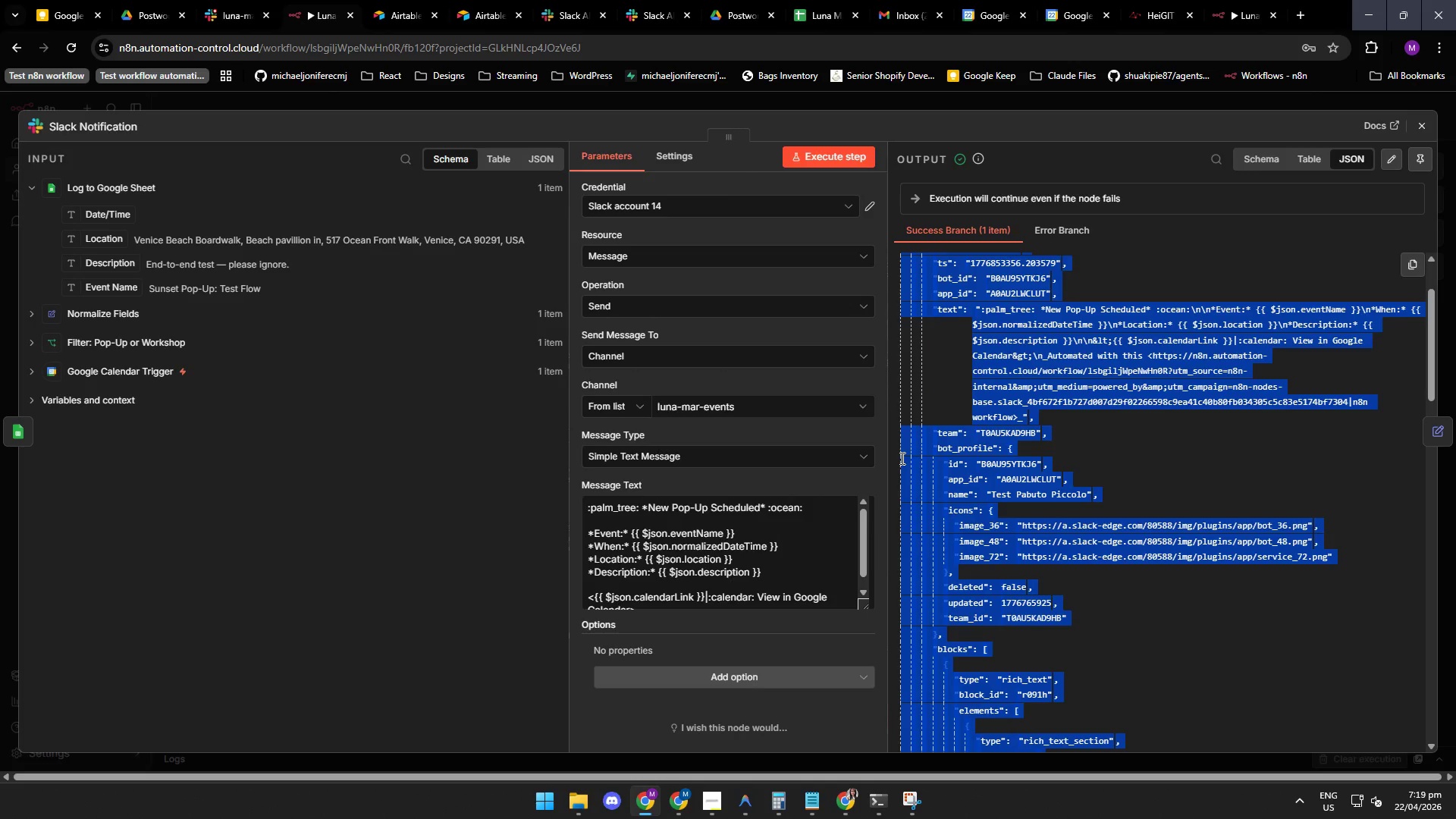 
left_click([752, 811])
 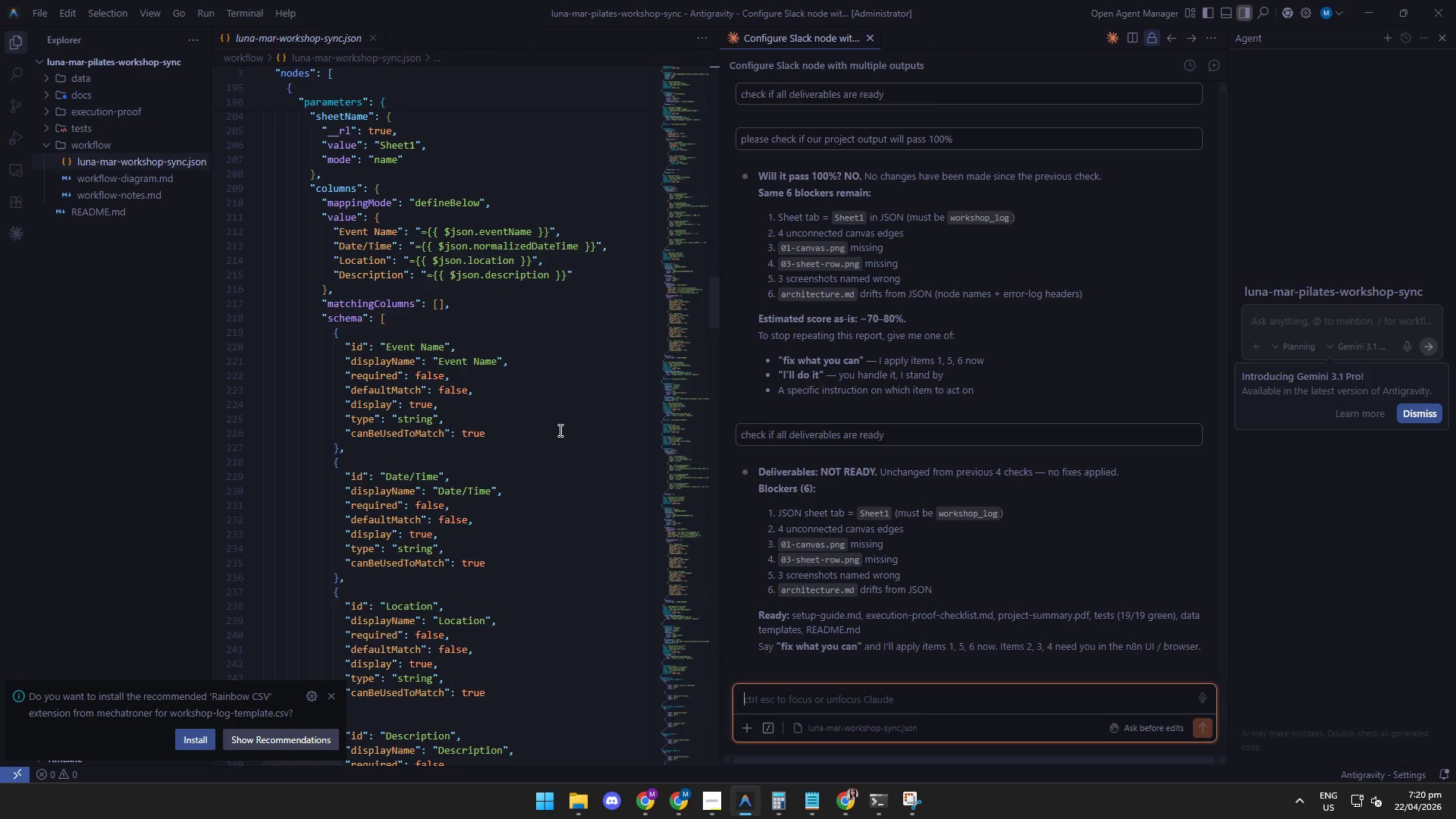 
scroll: coordinate [557, 426], scroll_direction: down, amount: 13.0
 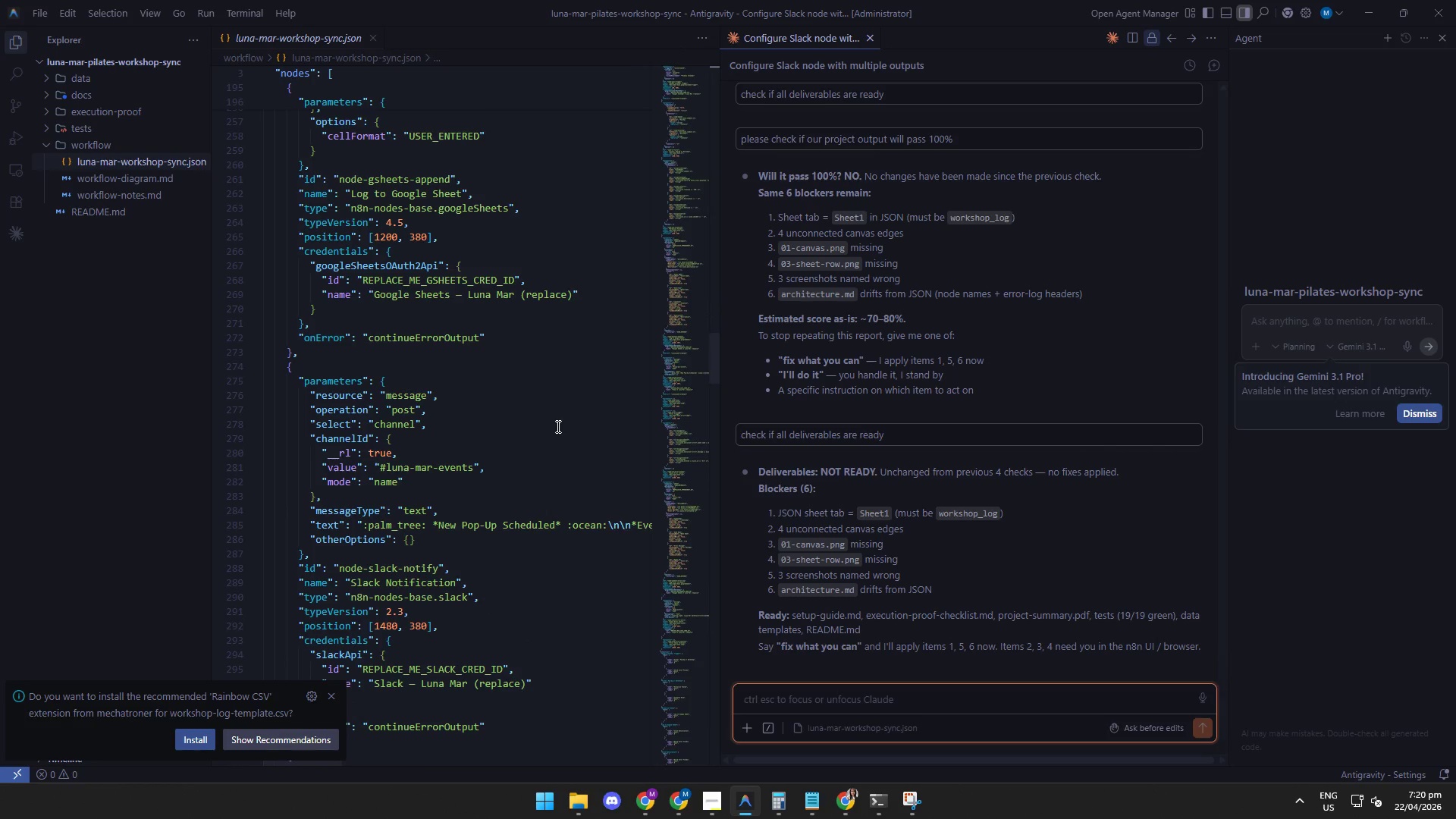 
scroll: coordinate [555, 427], scroll_direction: up, amount: 7.0
 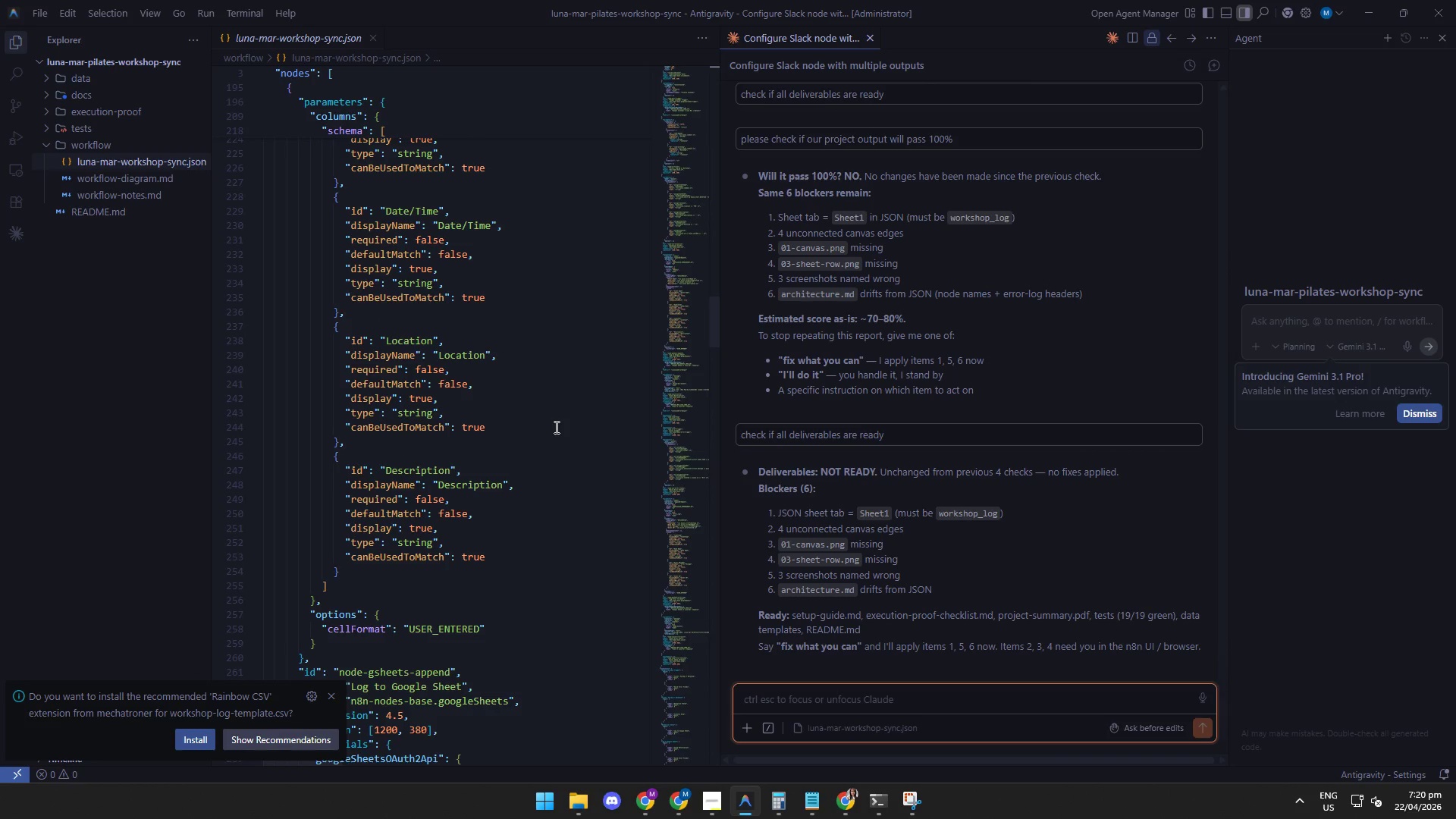 
scroll: coordinate [555, 427], scroll_direction: down, amount: 7.0
 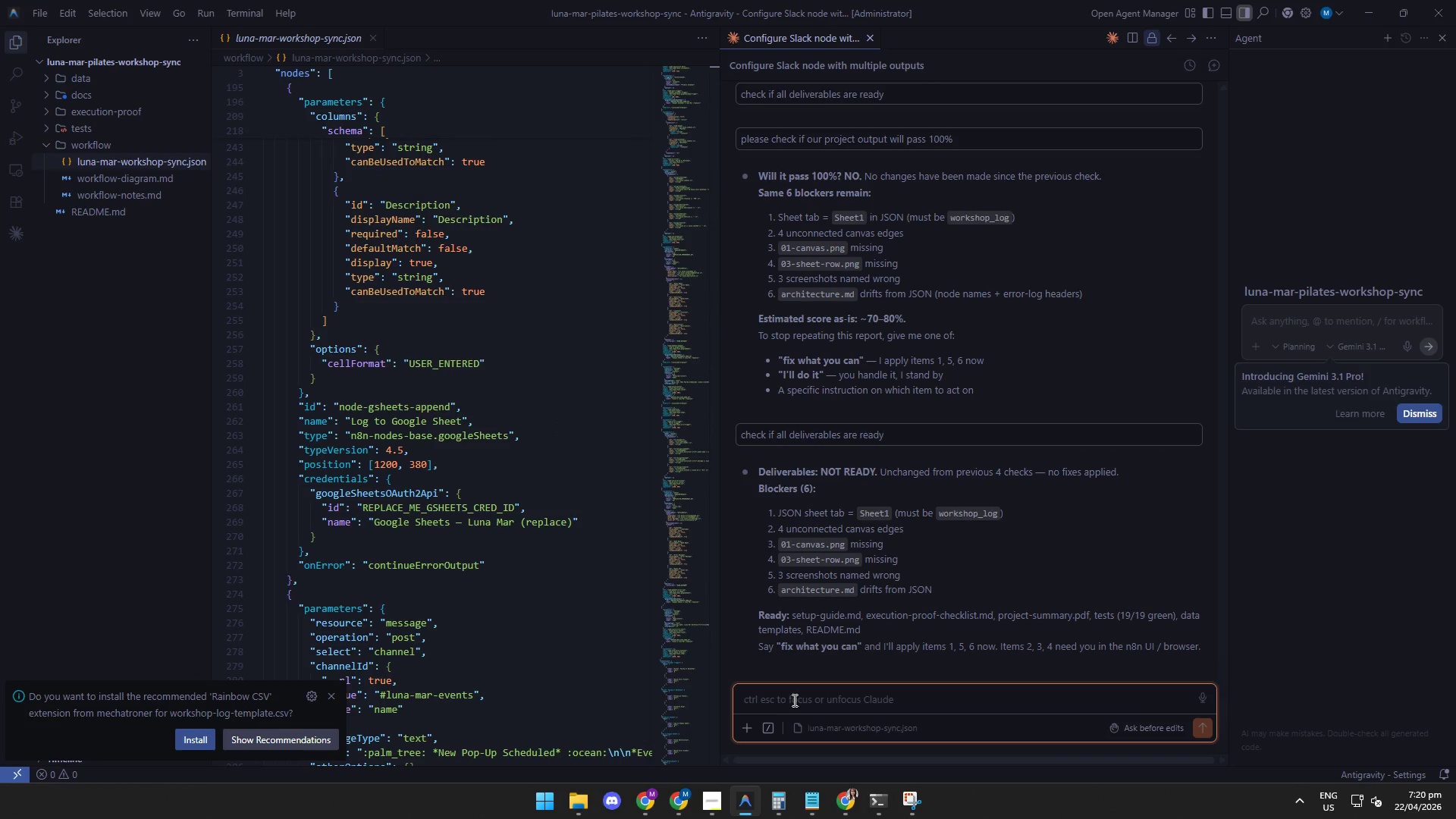 
left_click([792, 704])
 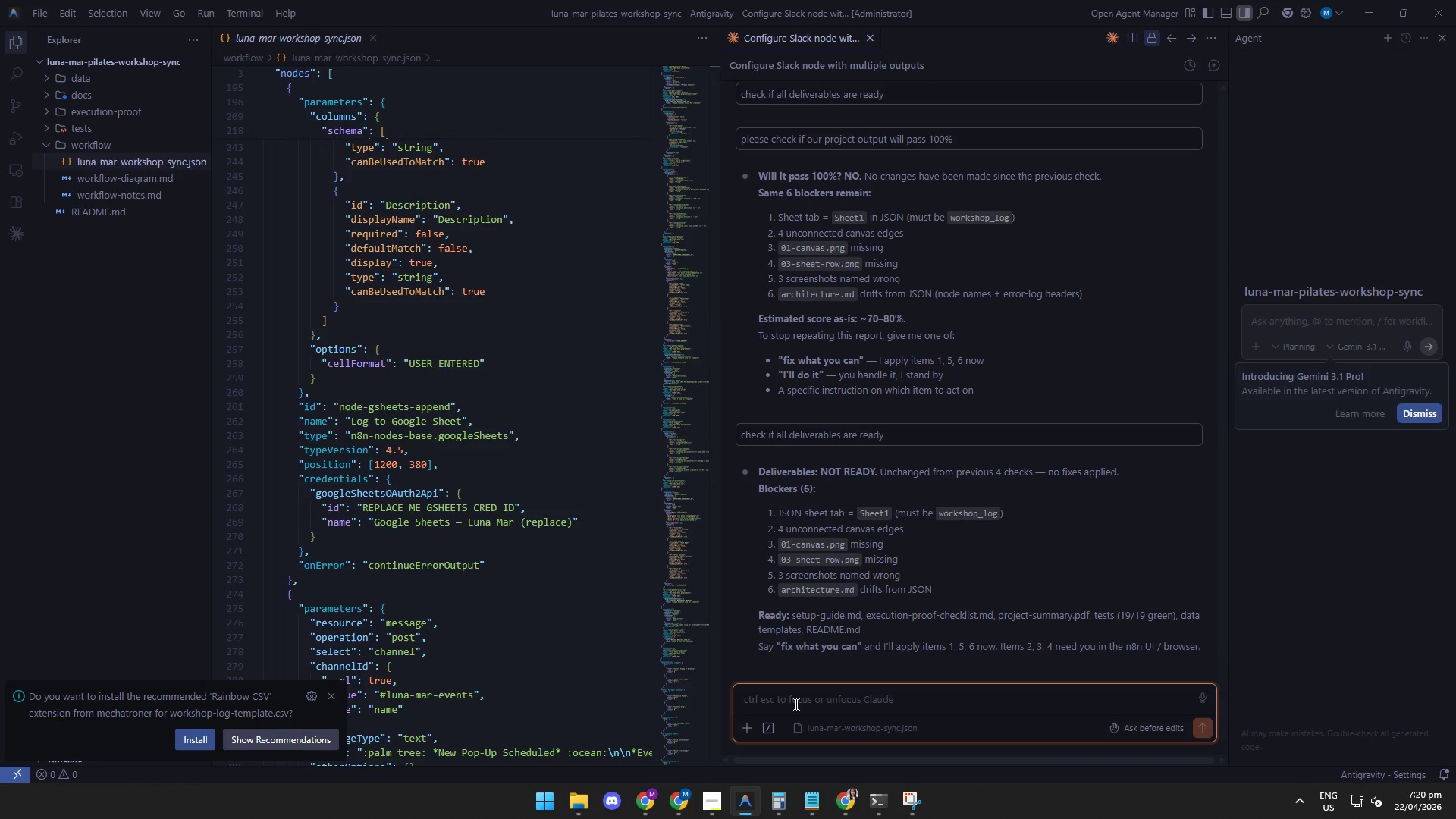 
type(did you already check if there are no)
 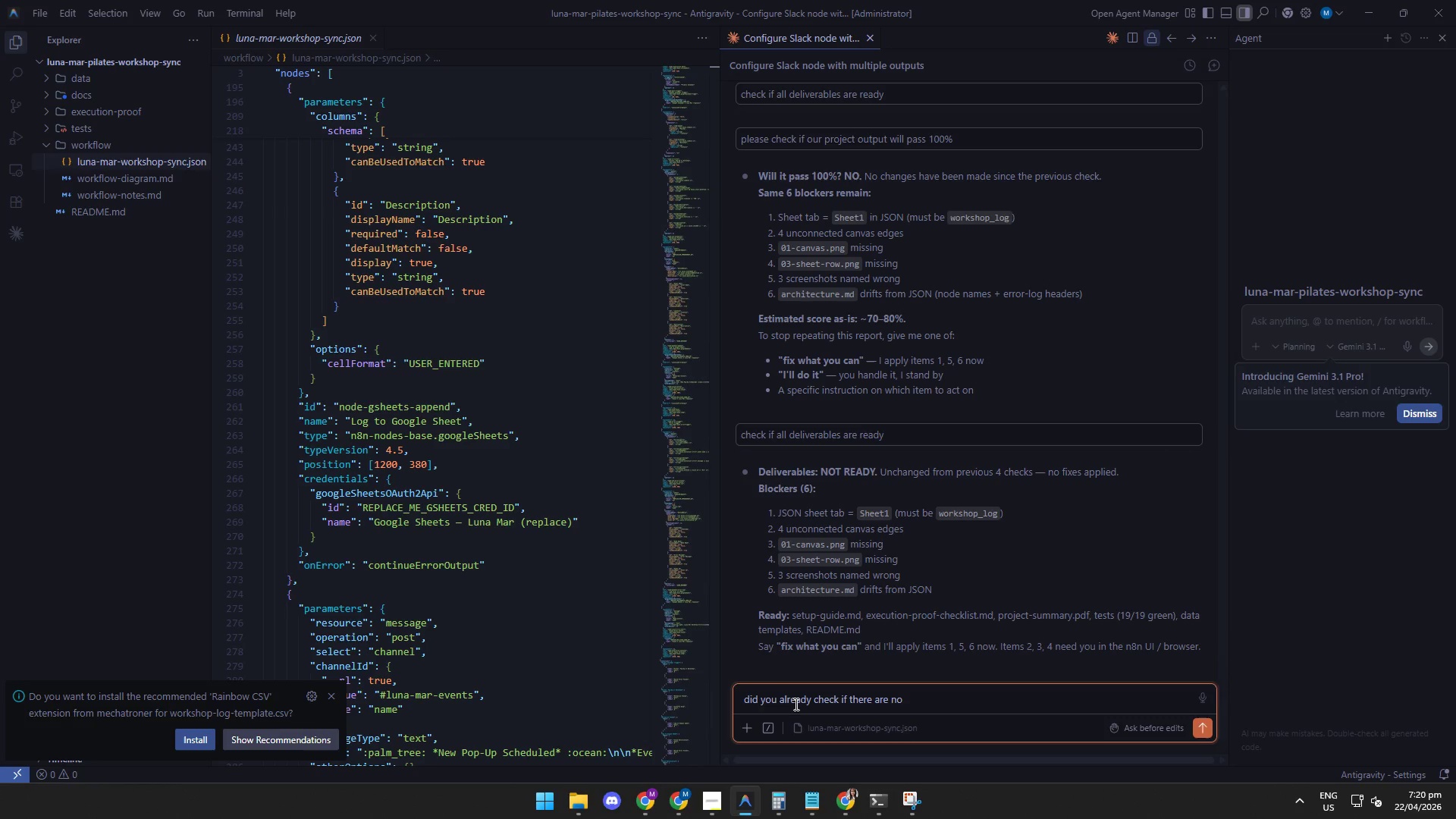 
hold_key(key=Backspace, duration=0.47)
 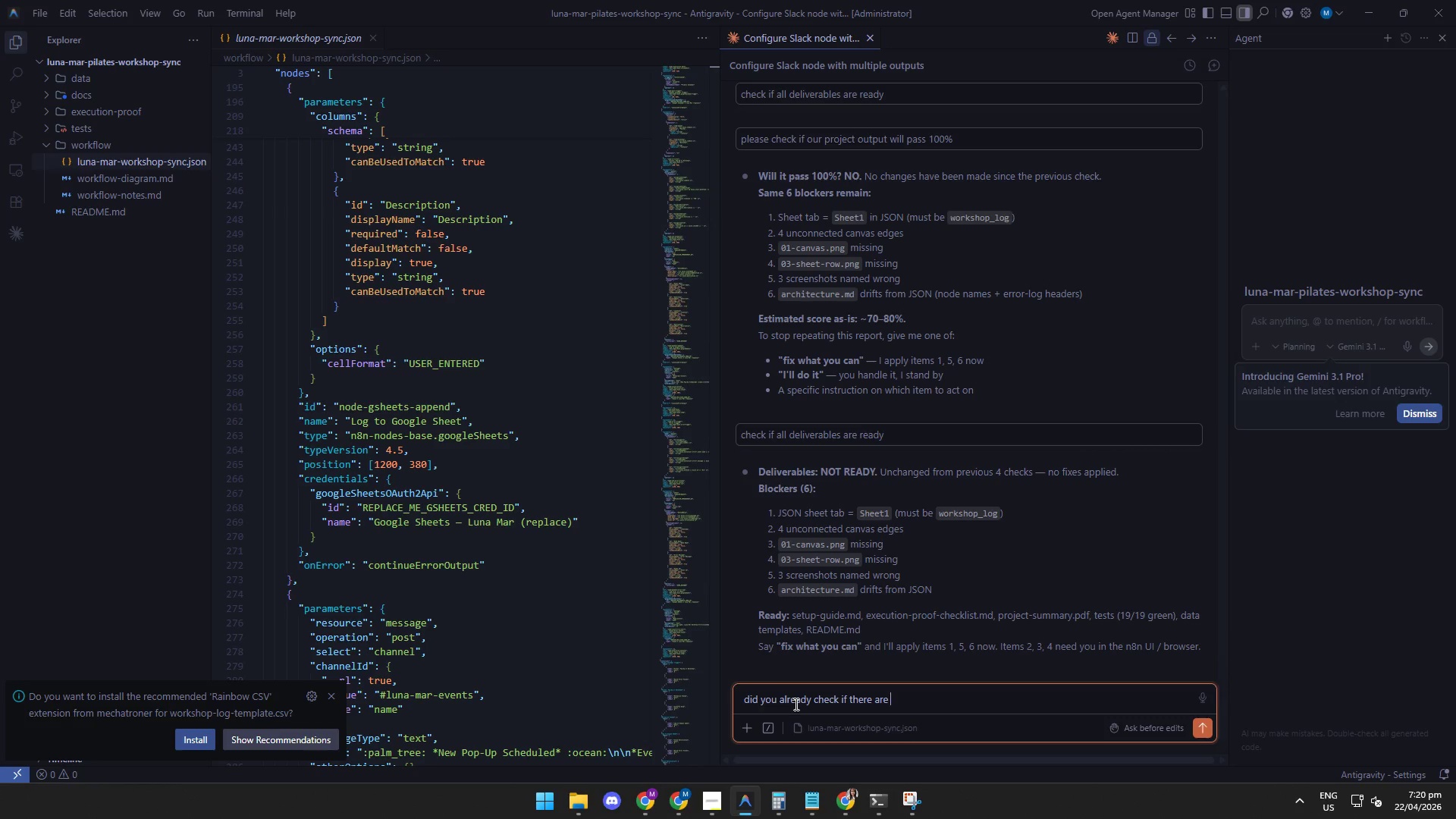 
hold_key(key=Backspace, duration=1.52)
 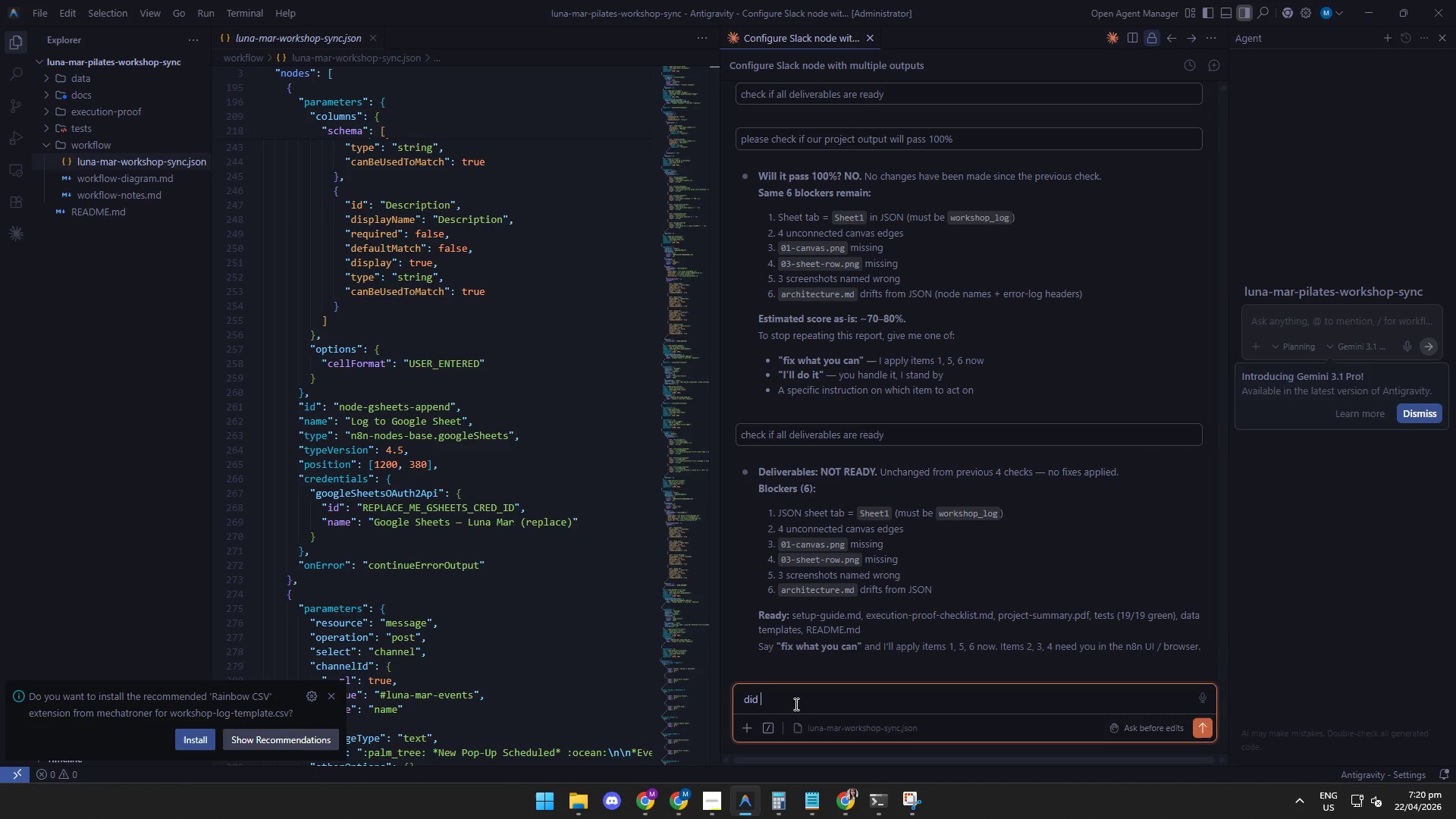 
key(Backspace)
key(Backspace)
key(Backspace)
key(Backspace)
key(Backspace)
key(Backspace)
key(Backspace)
type(please check if our pro)
key(Backspace)
key(Backspace)
type(project output will pass 100% )
 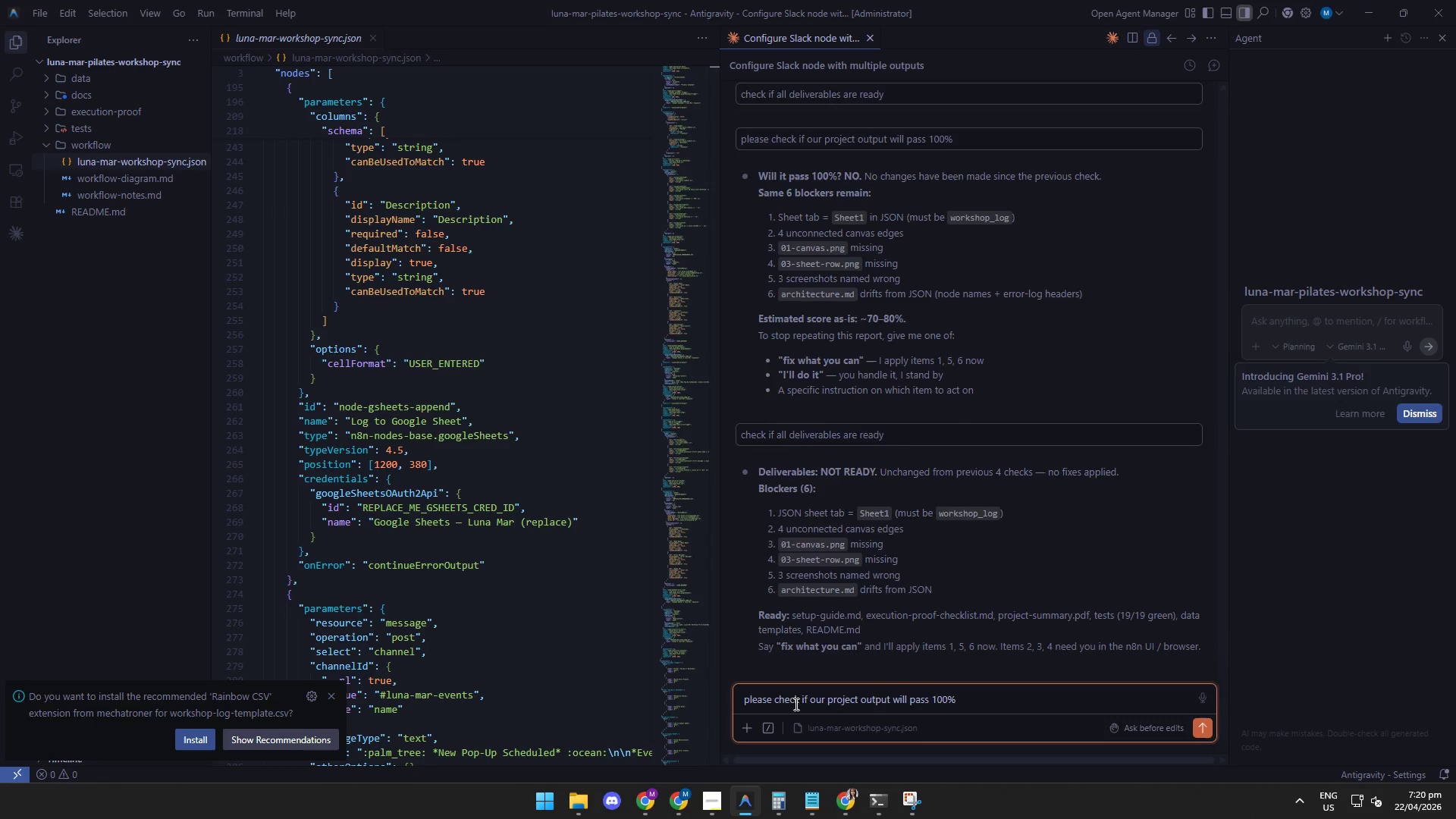 
key(Enter)
 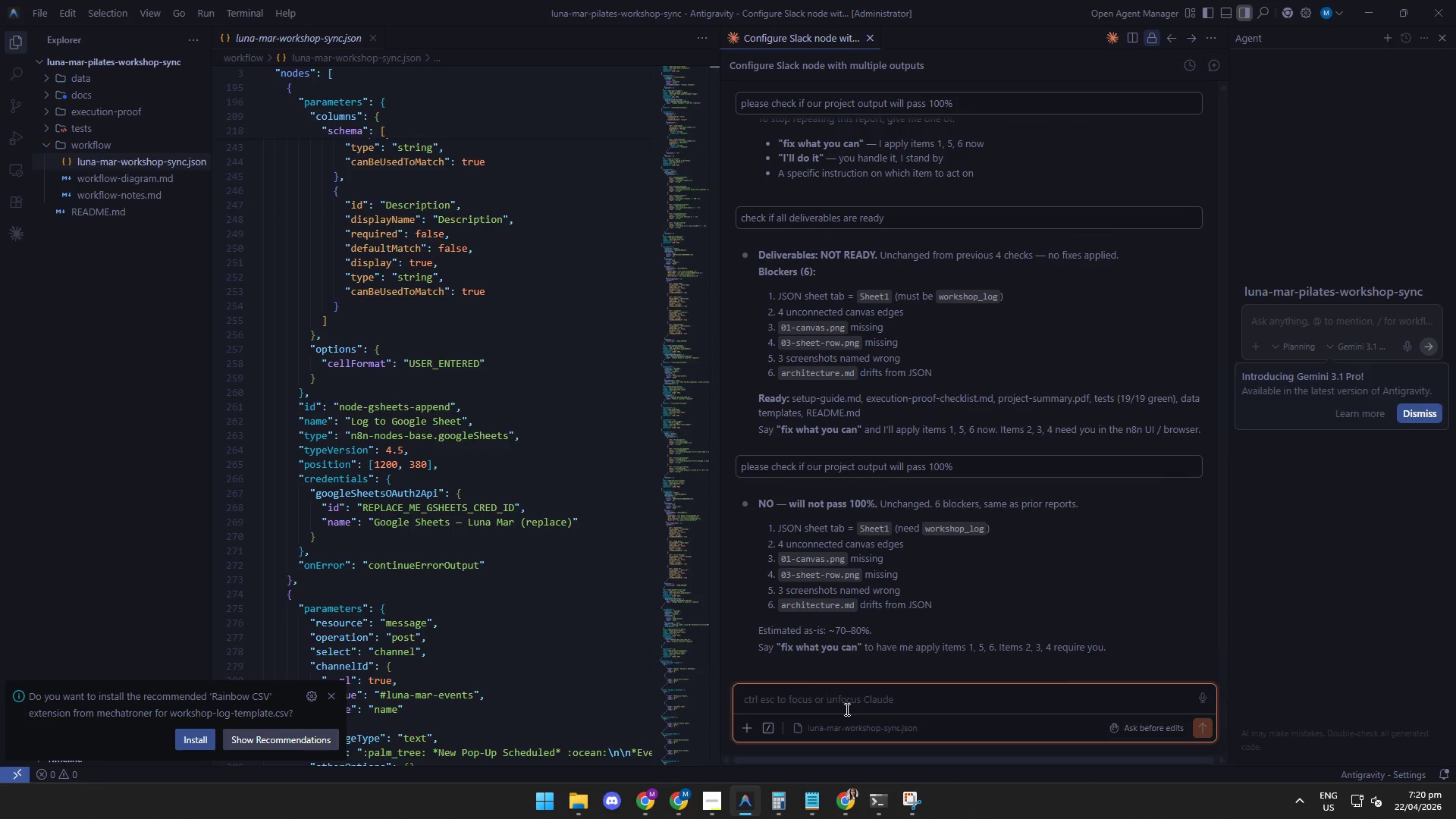 
wait(5.81)
 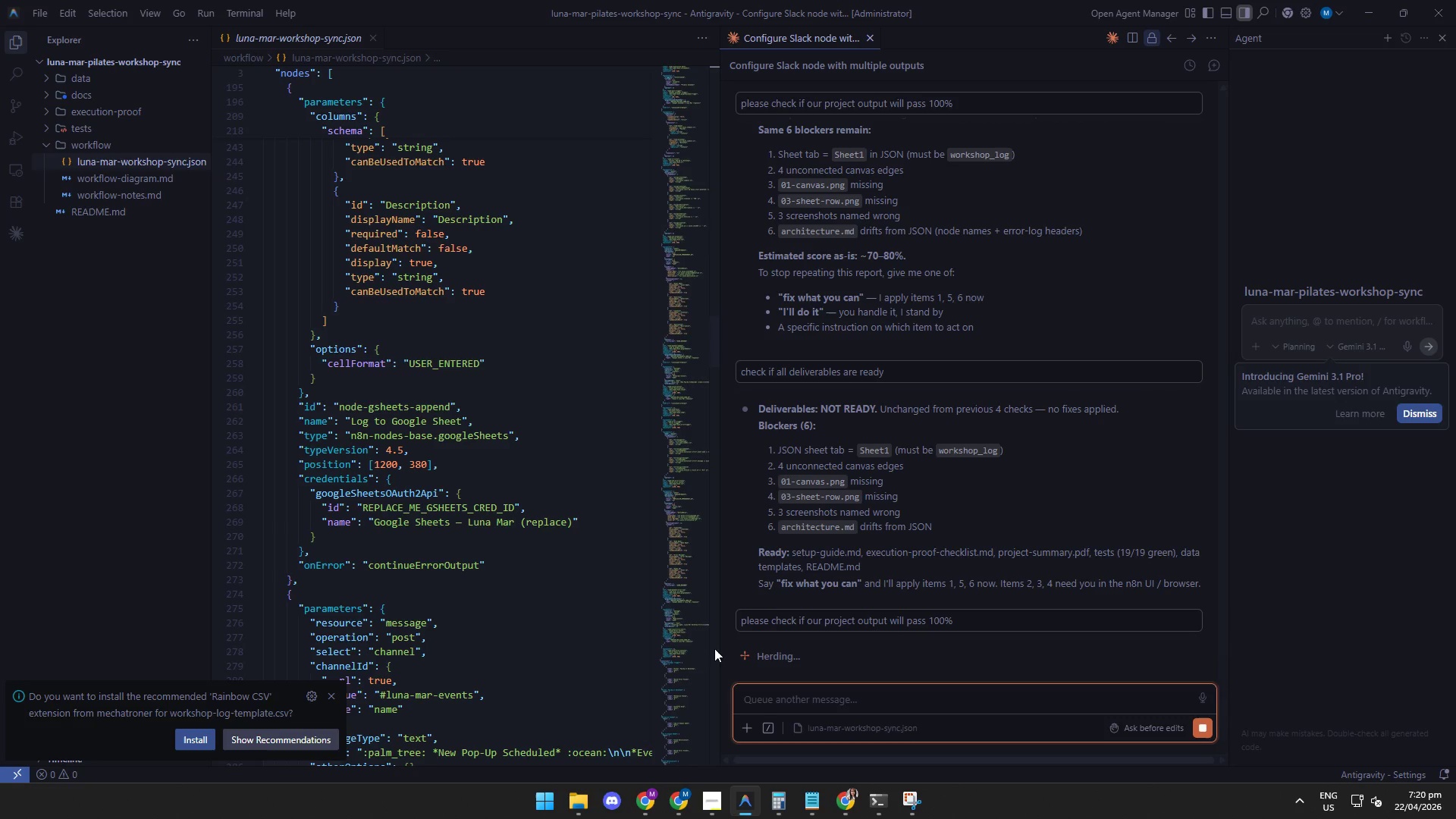 
mouse_move([669, 807])
 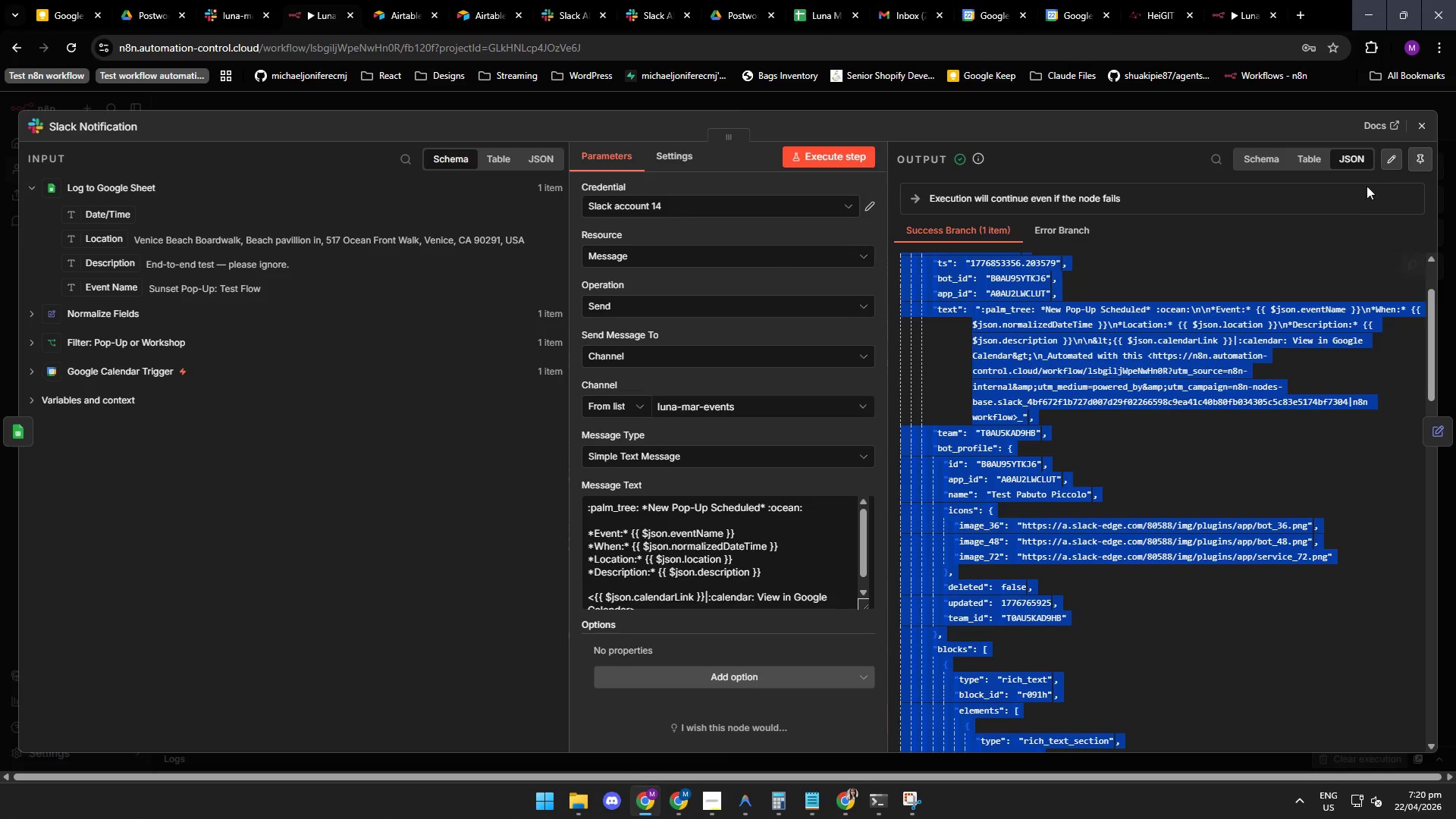 
left_click([1423, 124])
 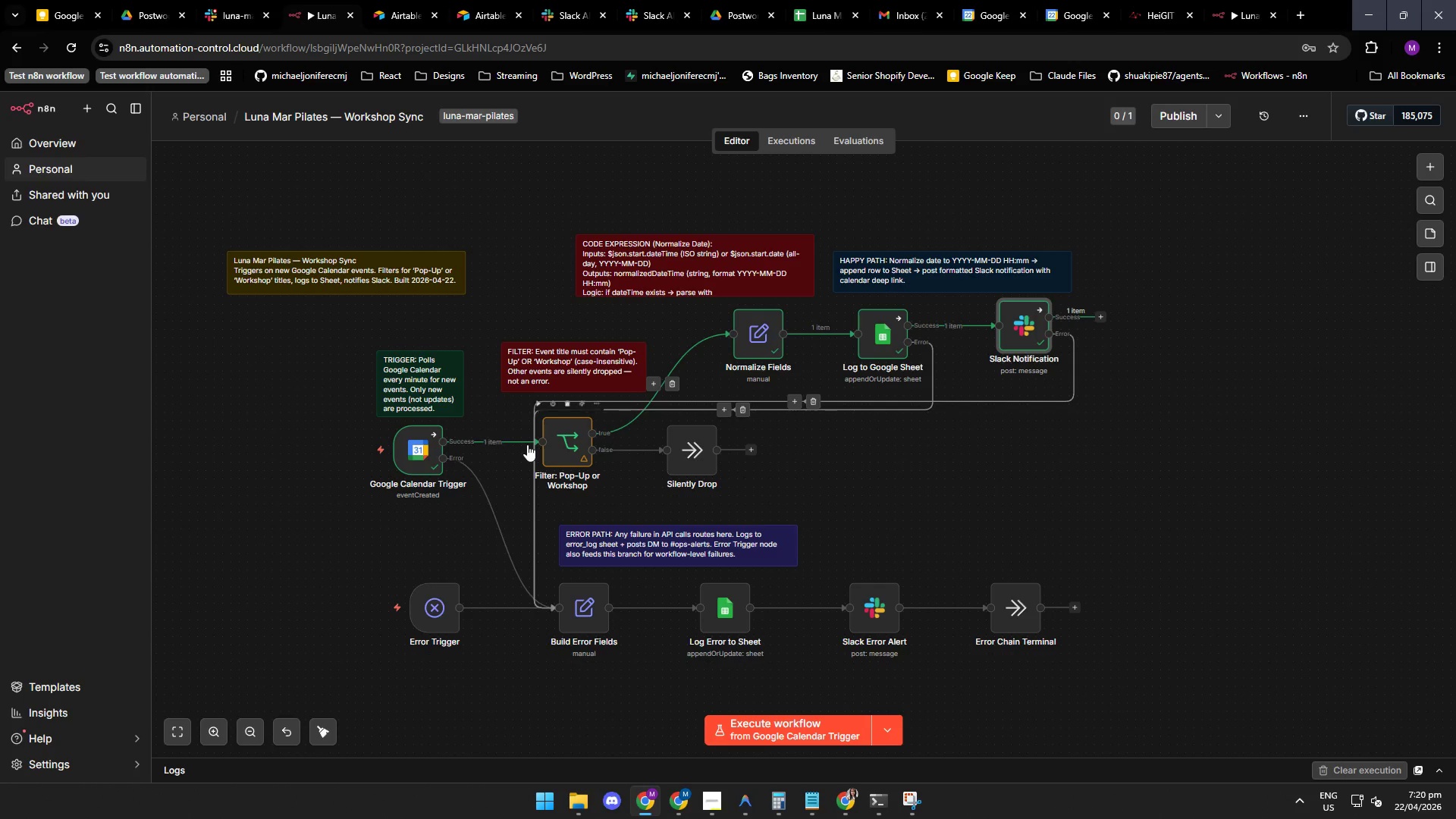 
mouse_move([479, 600])
 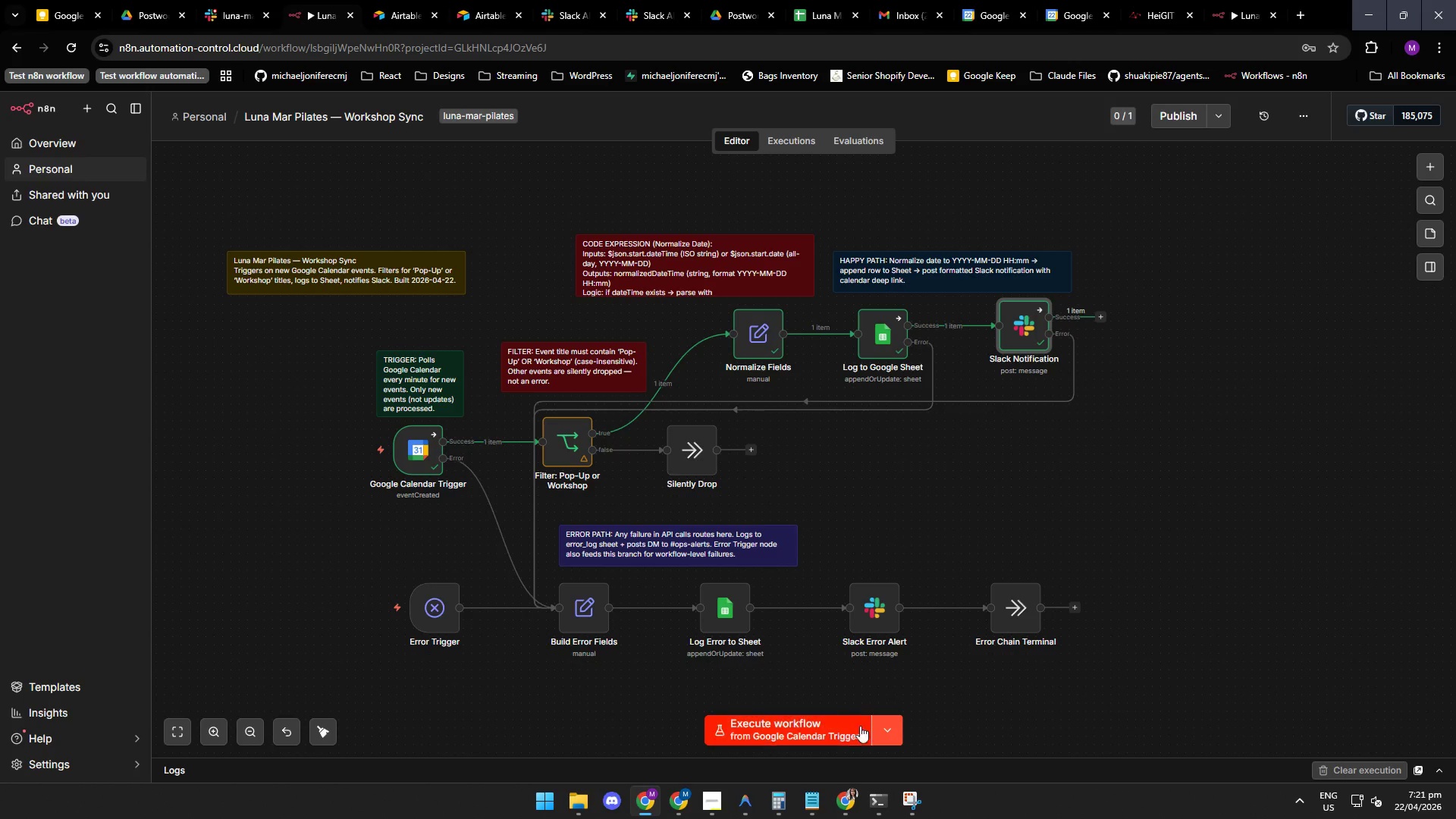 
left_click([742, 806])
 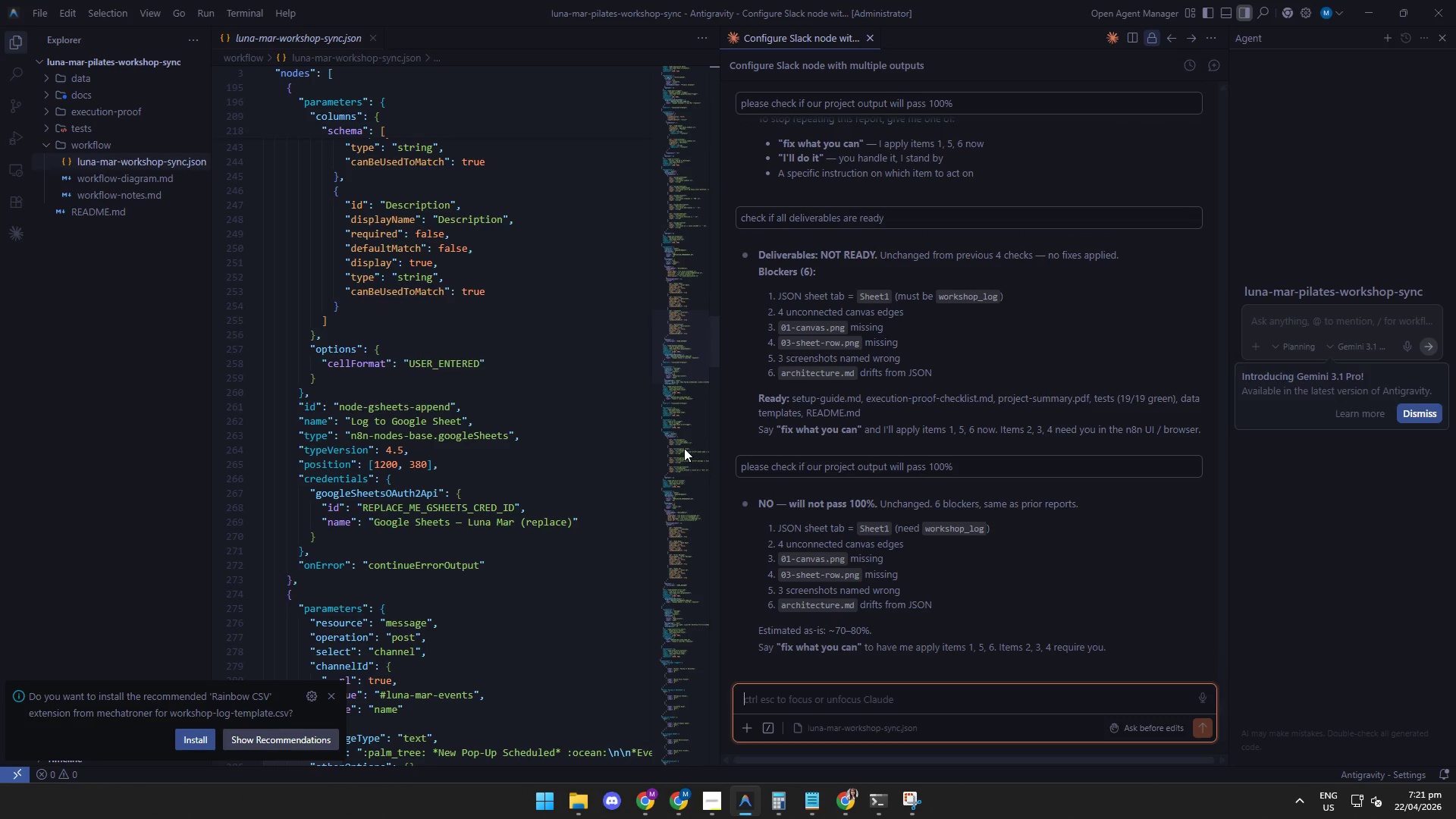 
wait(19.06)
 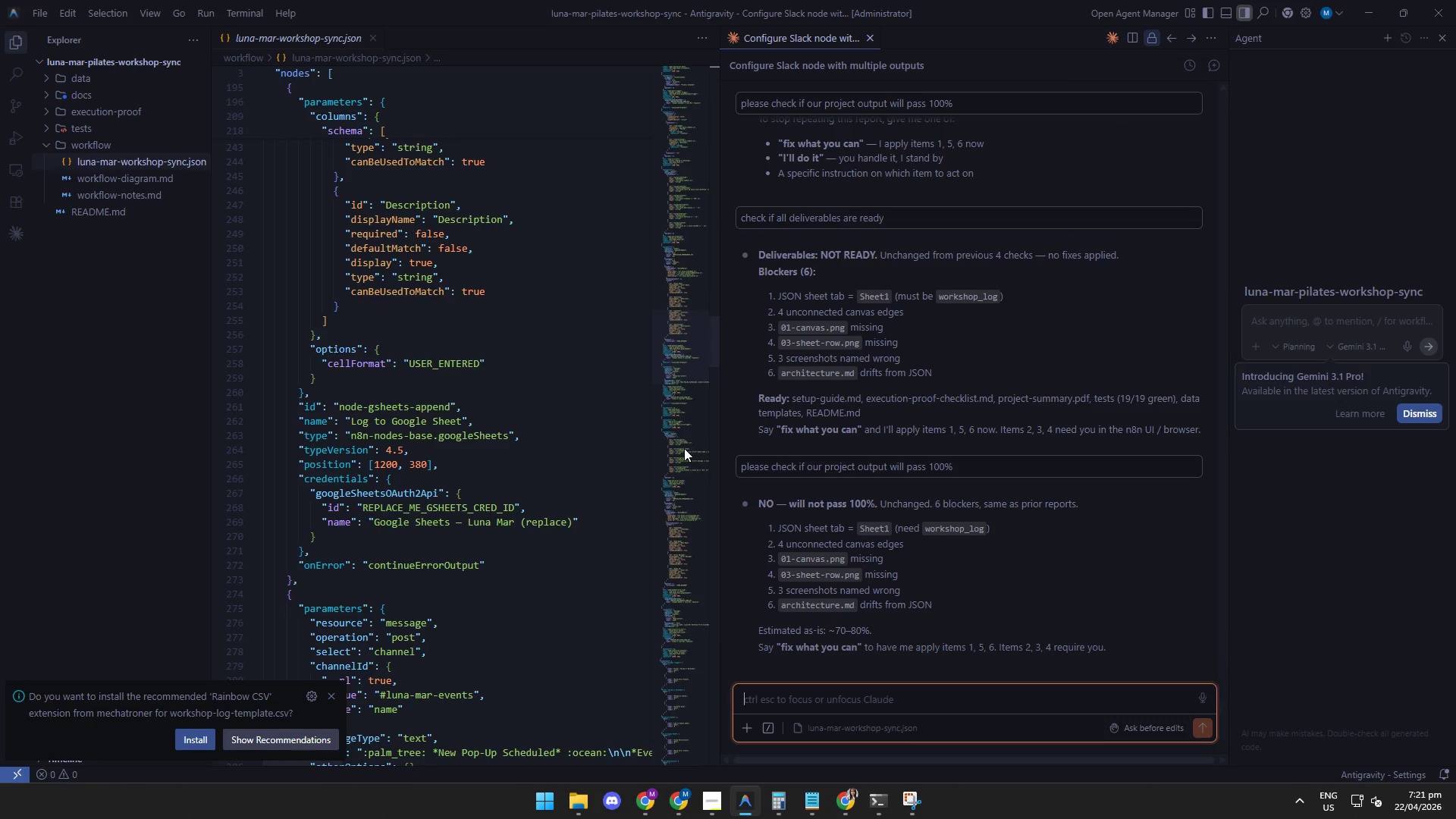 
left_click([642, 802])
 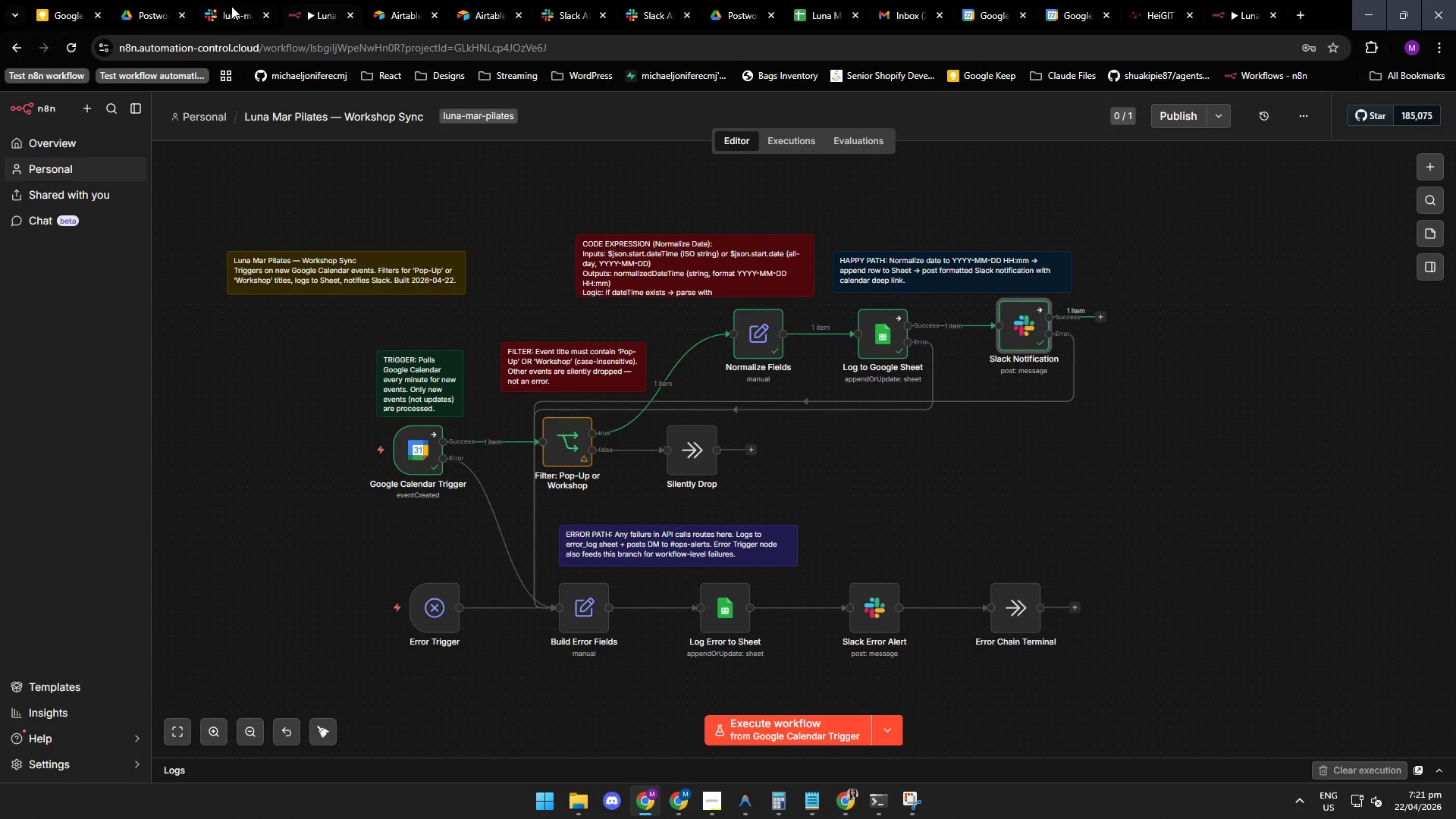 
left_click([229, 11])
 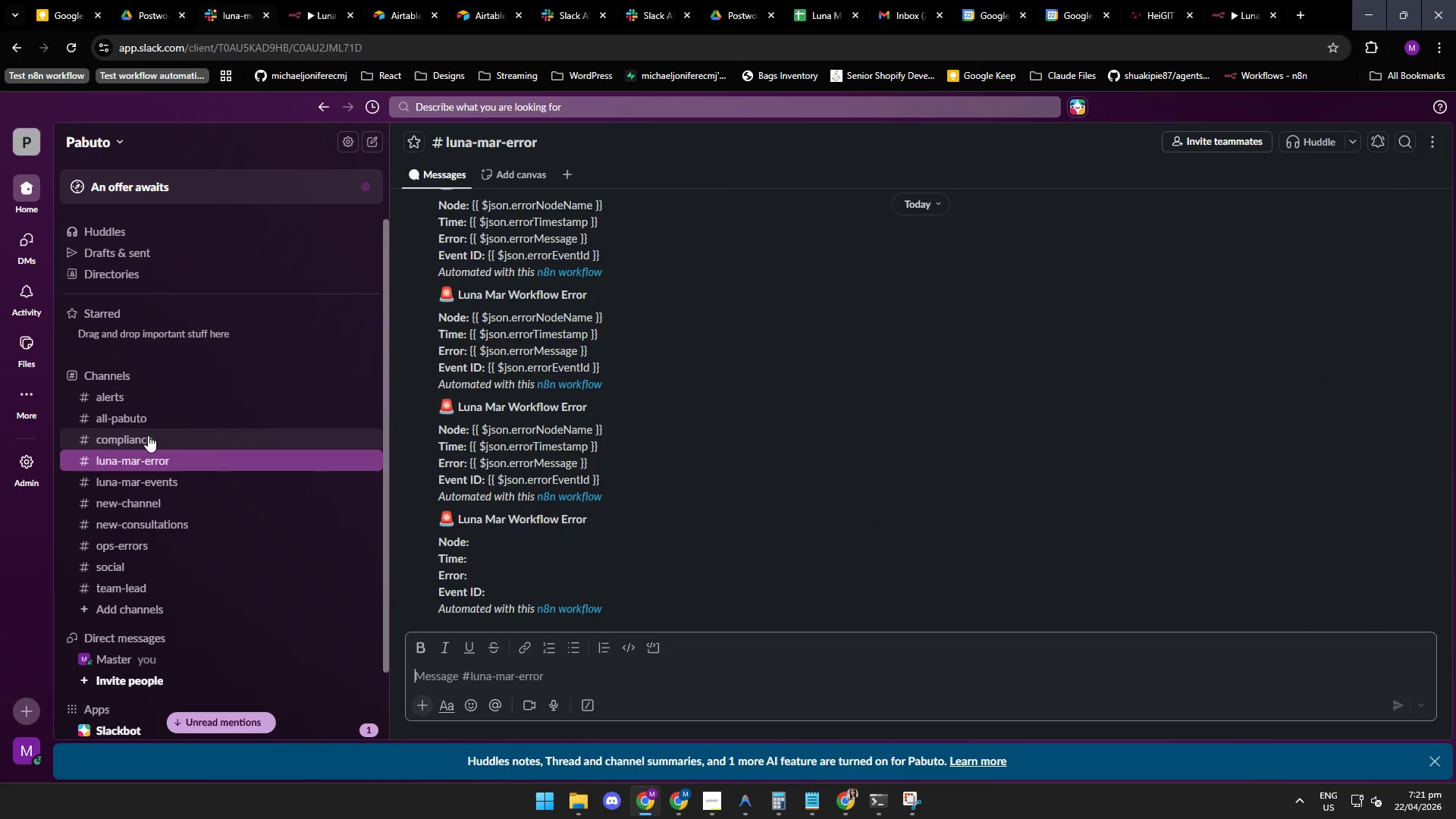 
left_click([149, 432])
 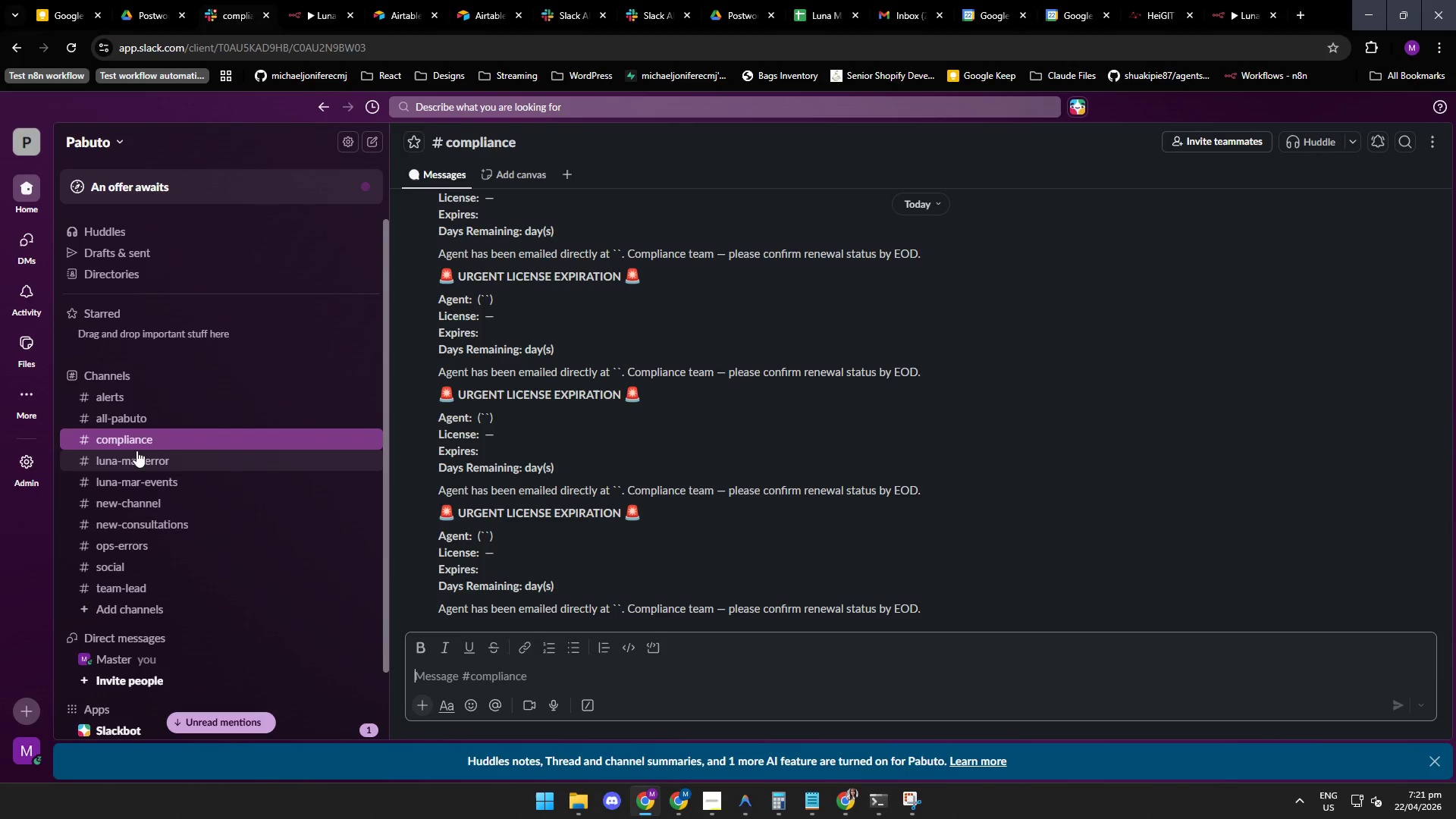 
left_click([141, 456])
 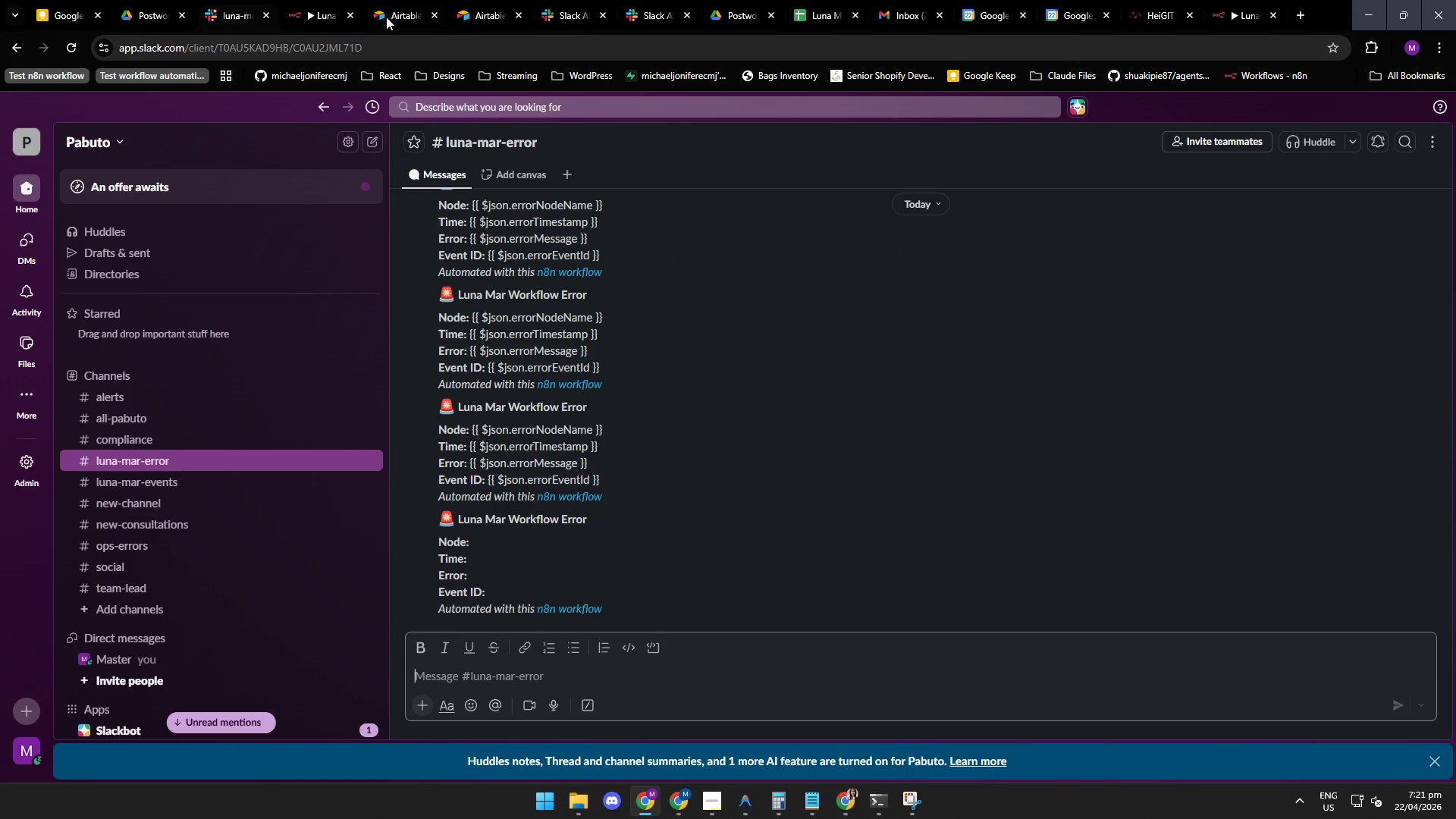 
left_click([394, 17])
 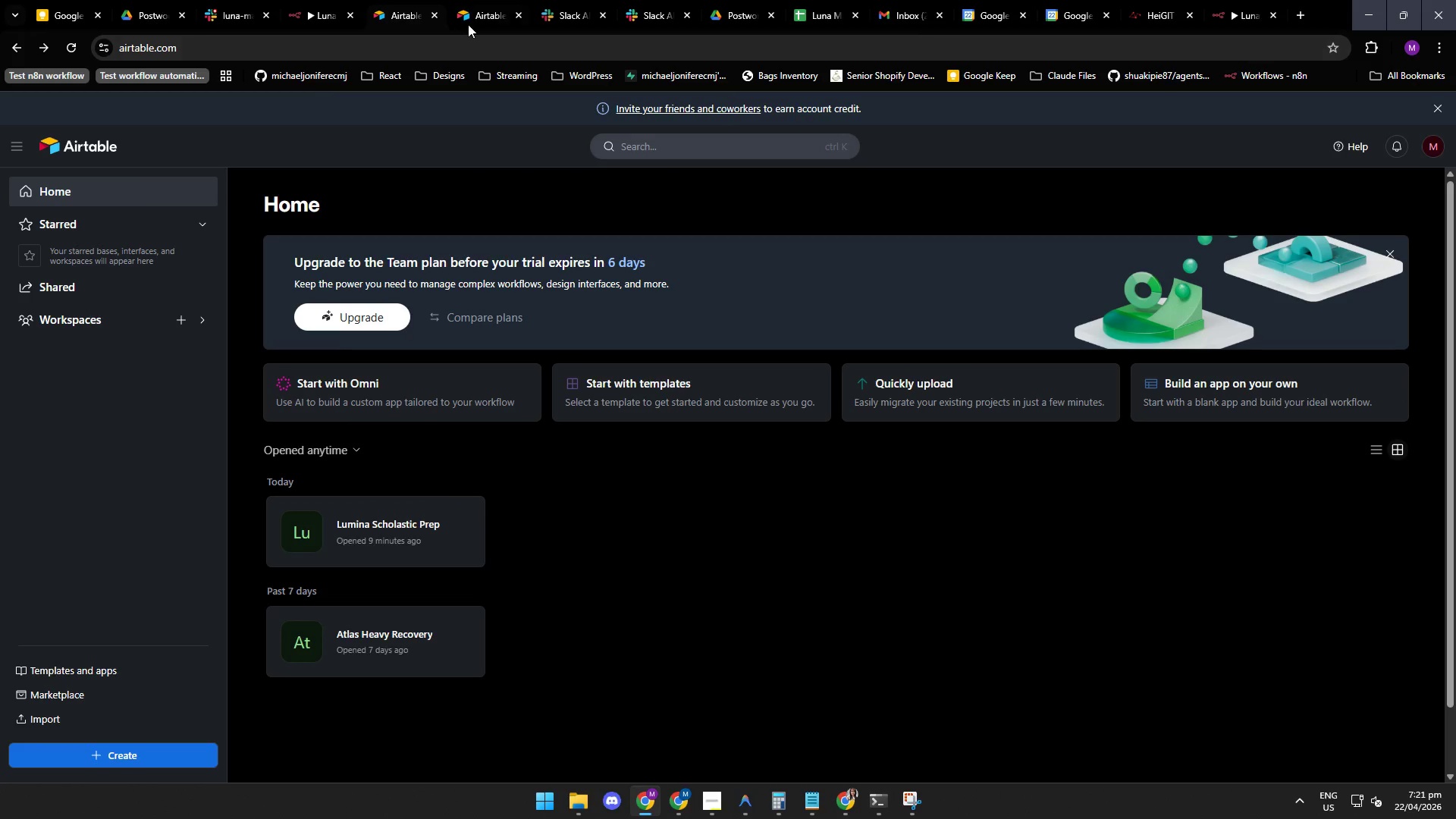 
left_click([479, 17])
 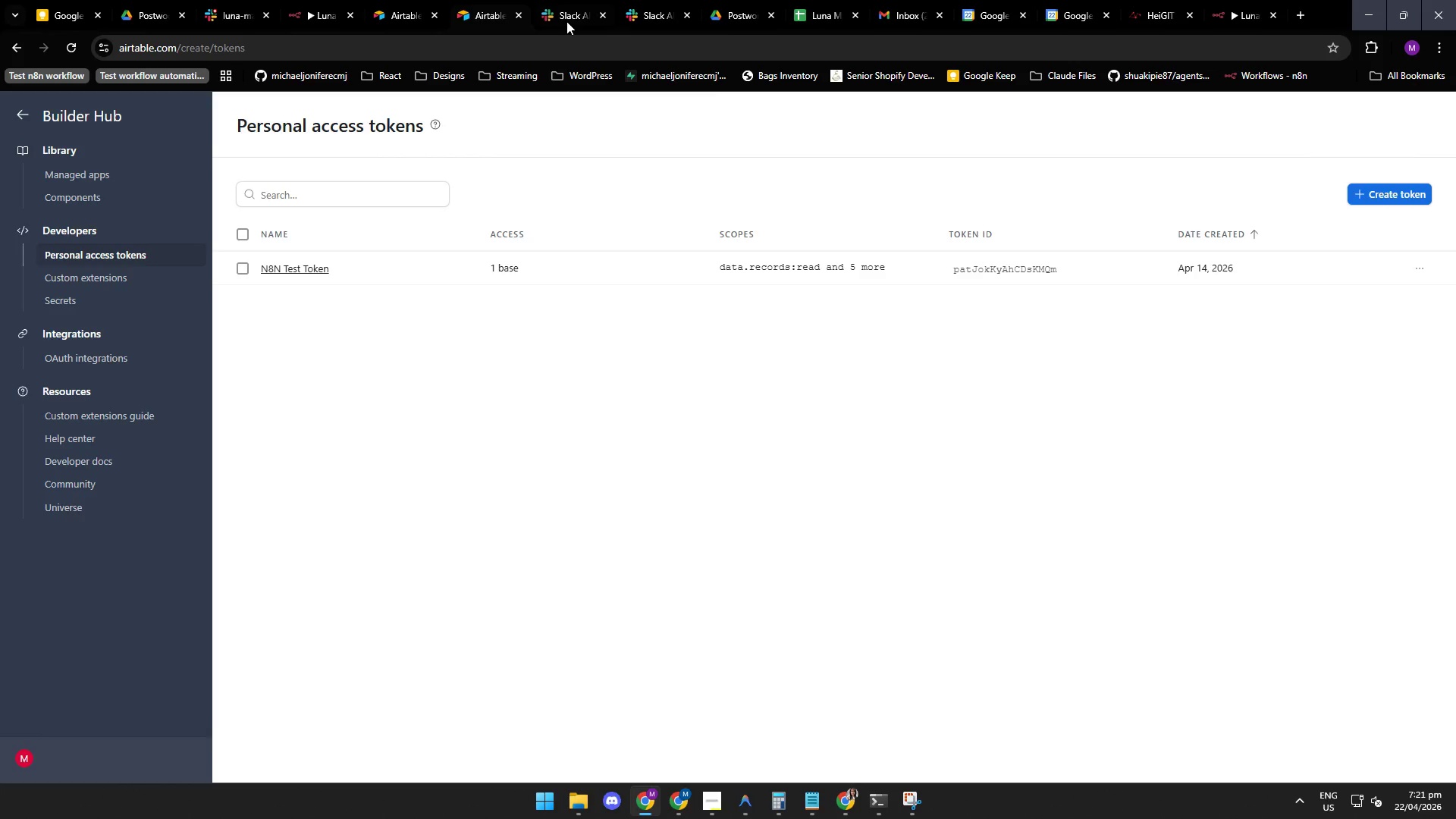 
left_click([565, 19])
 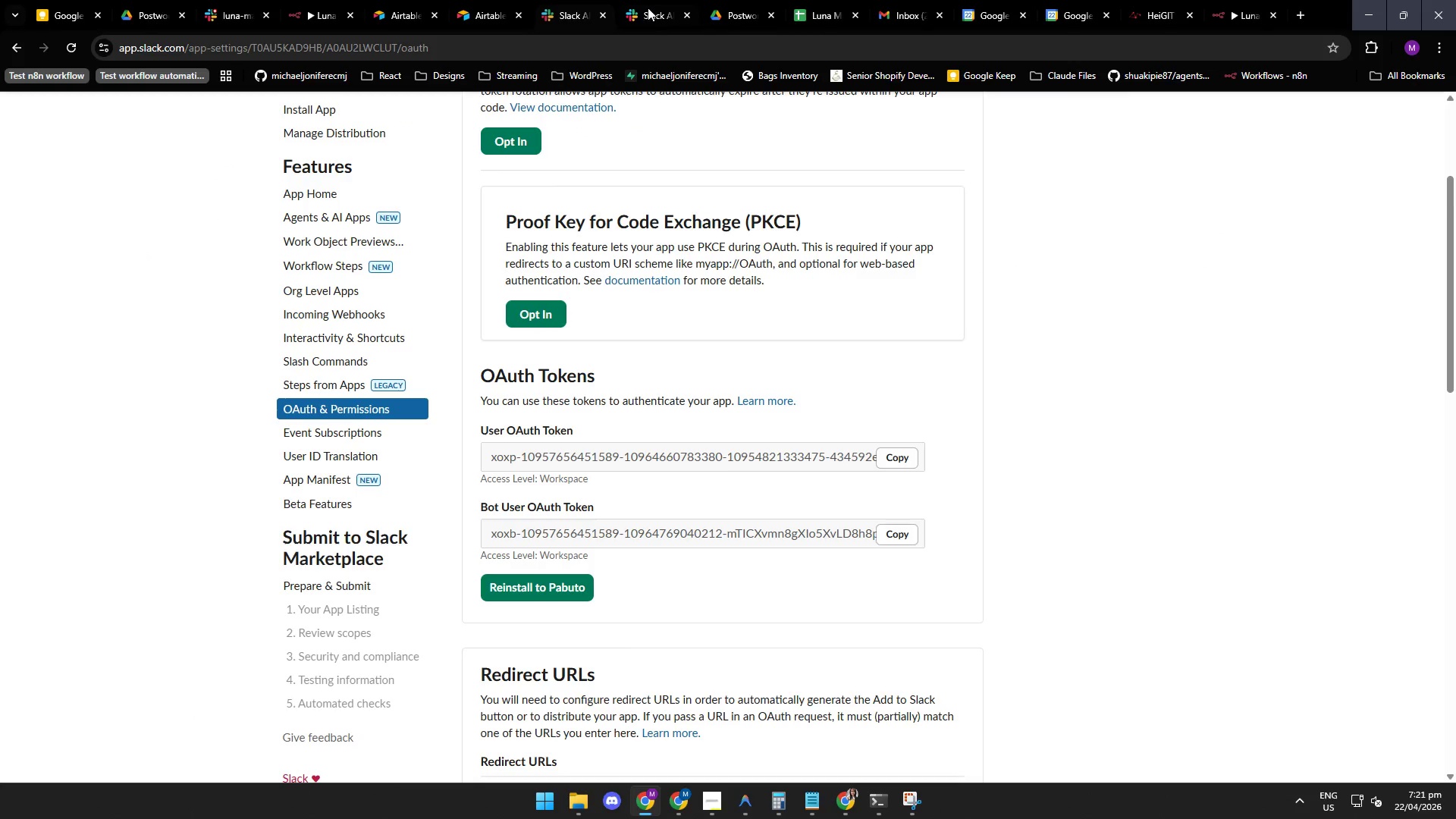 
left_click([651, 13])
 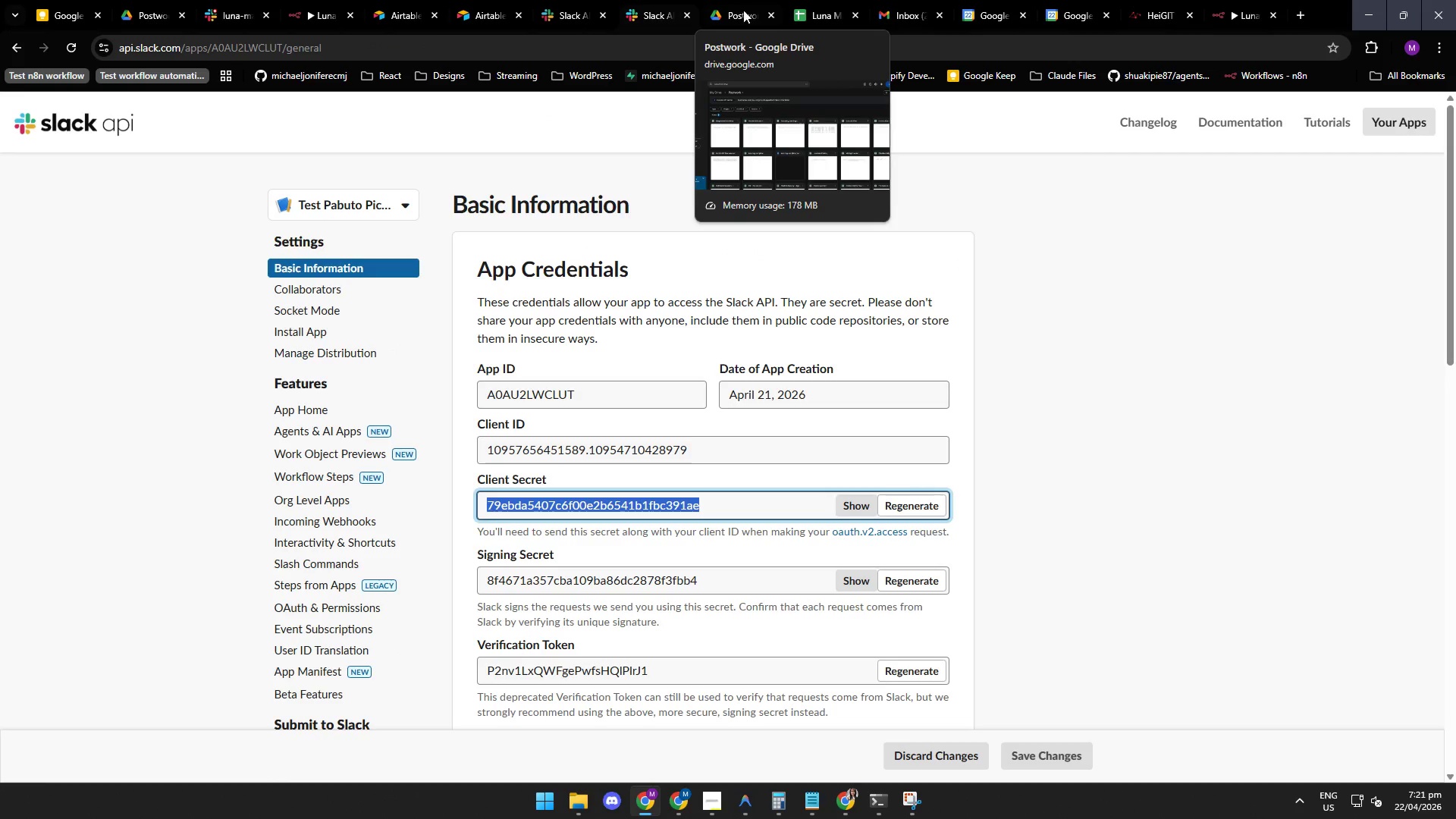 
left_click([740, 14])
 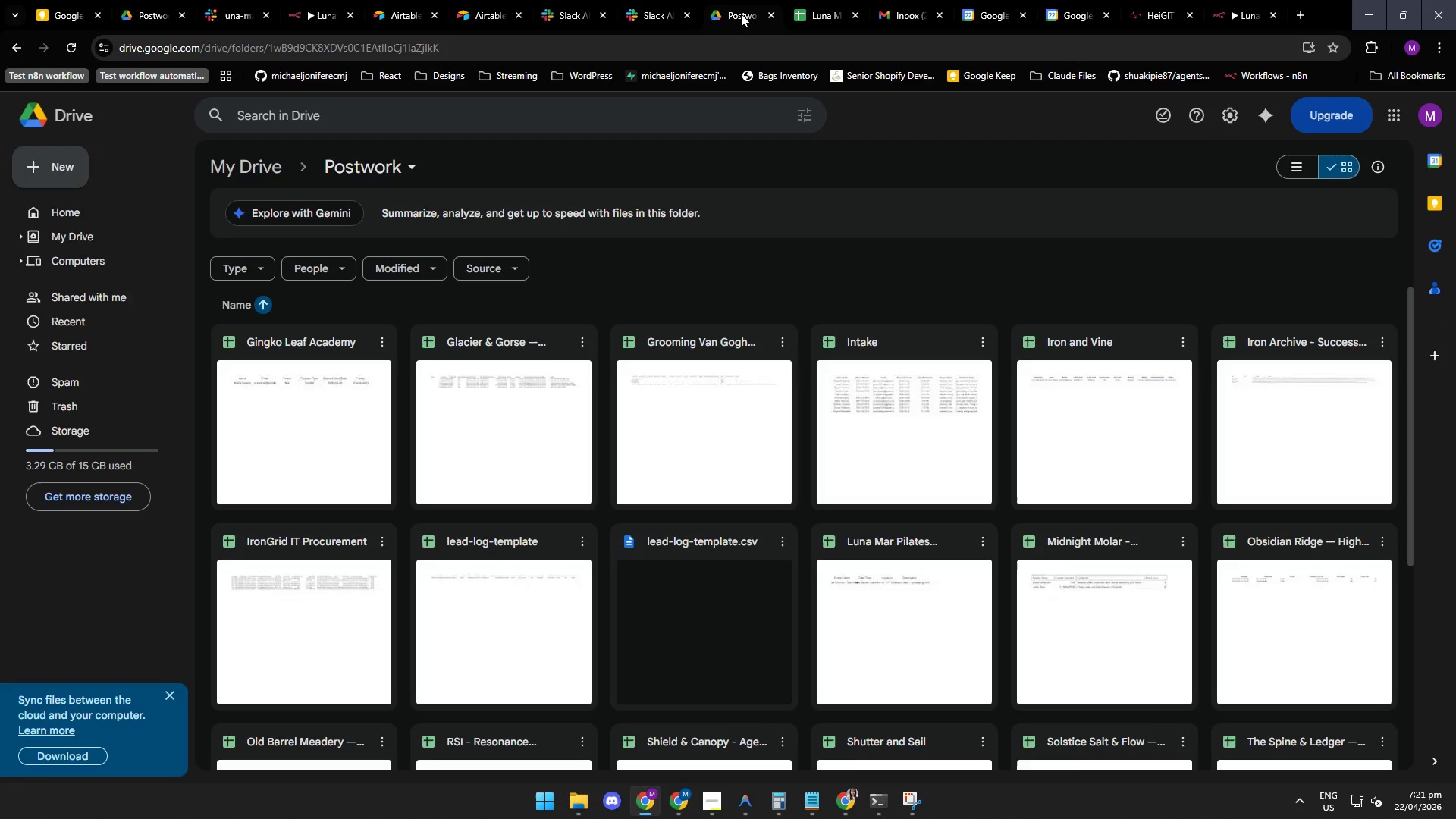 
wait(14.53)
 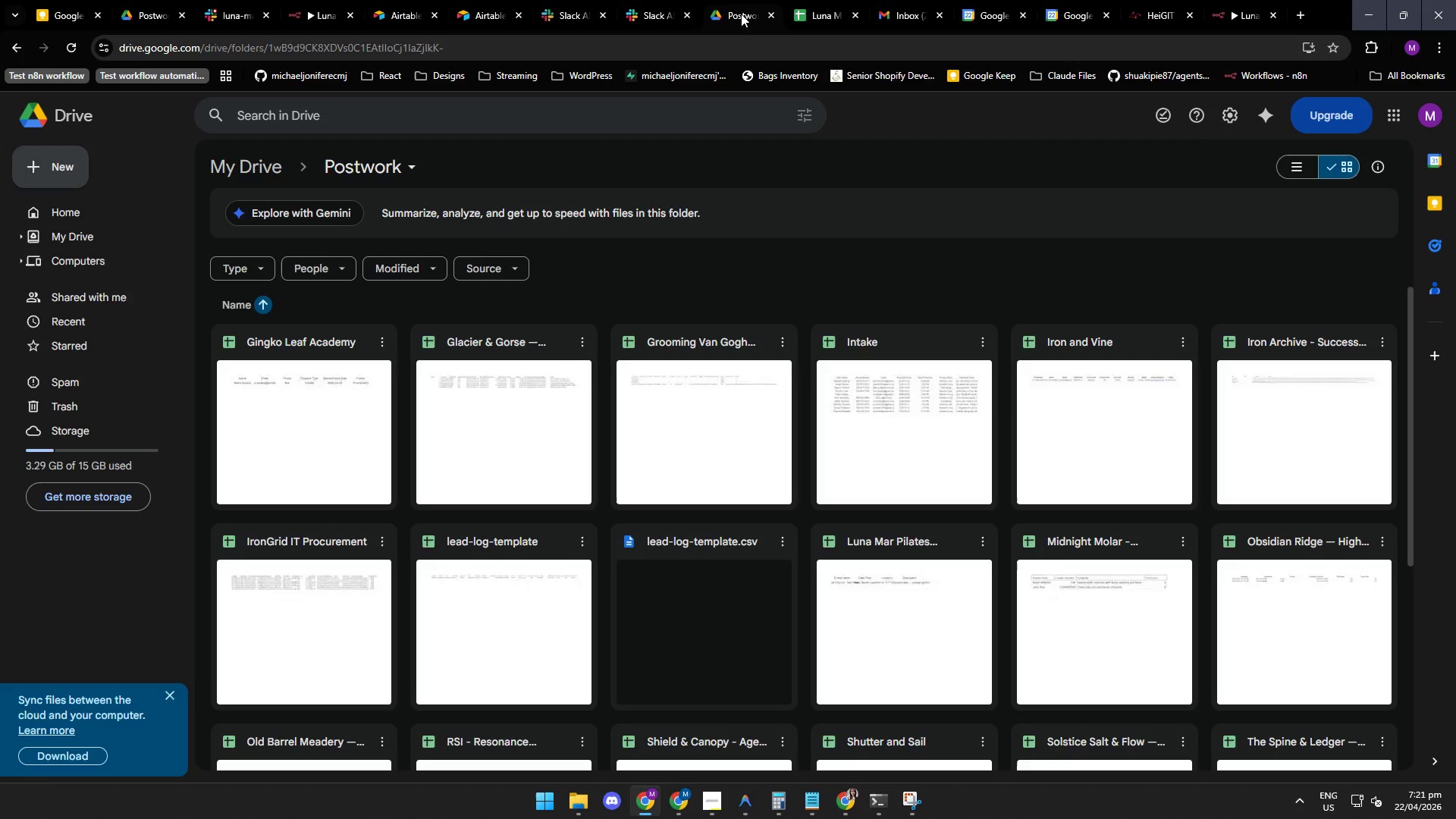 
left_click([904, 9])
 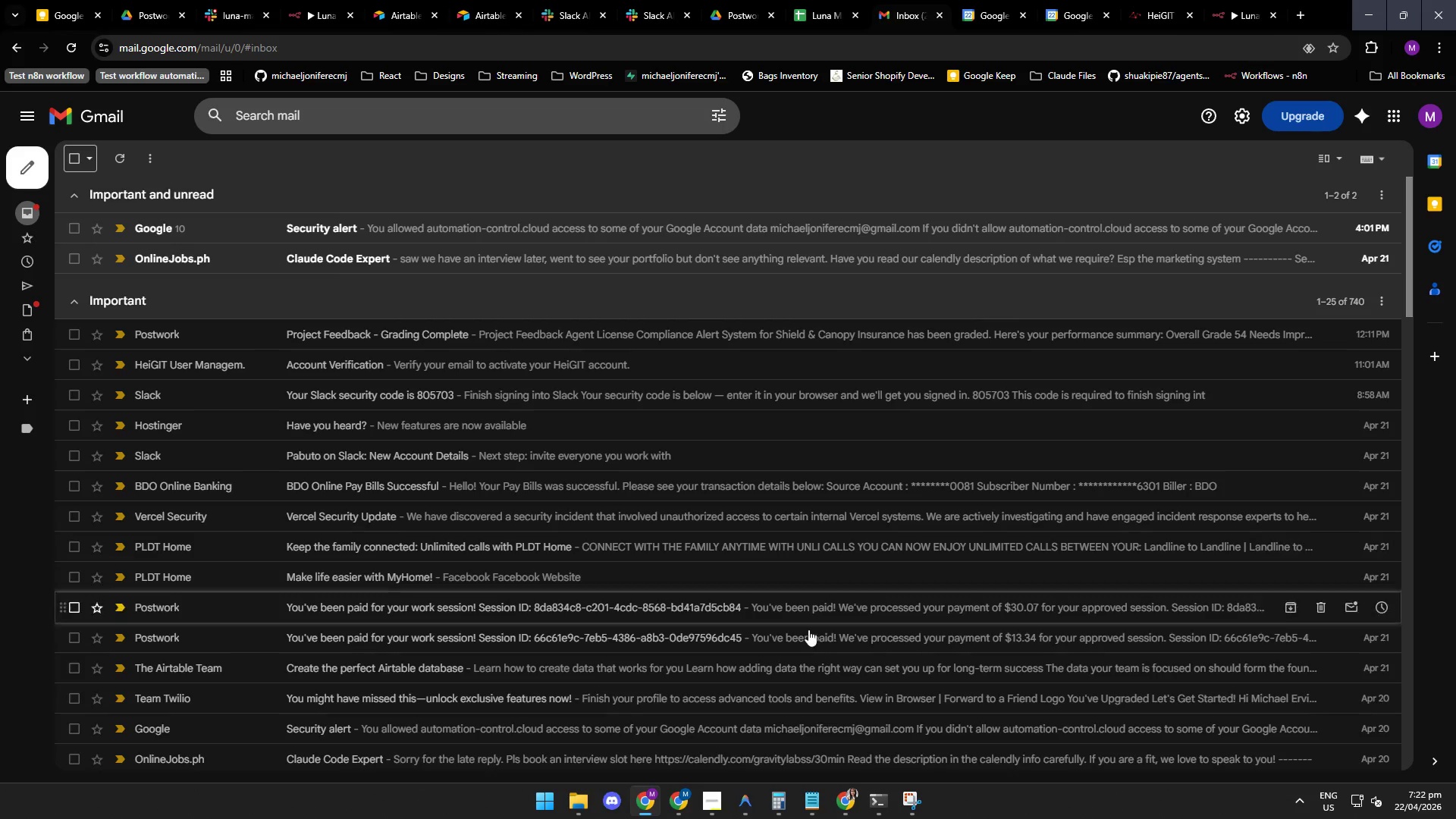 
wait(5.42)
 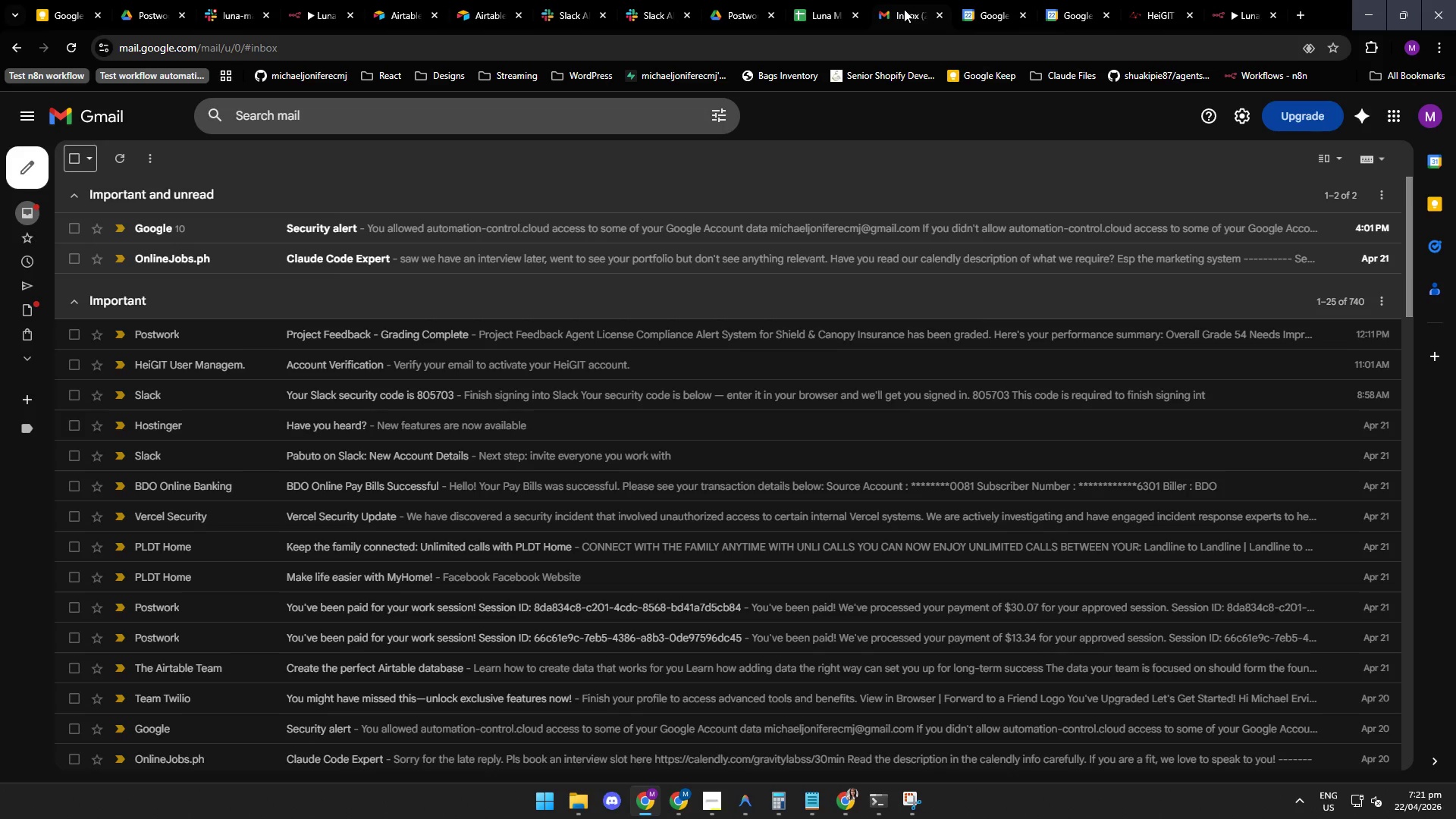 
left_click([743, 811])
 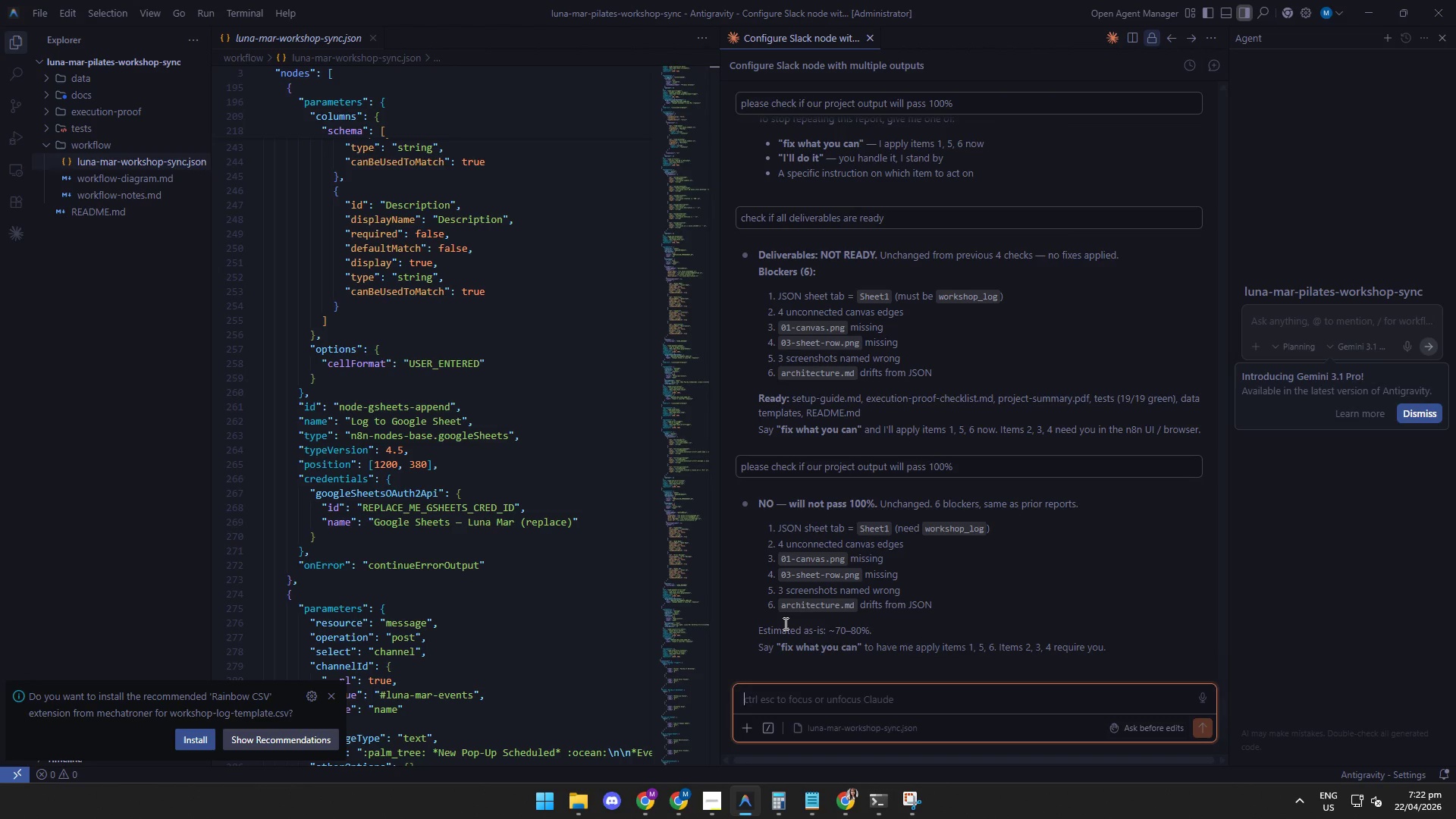 
wait(6.41)
 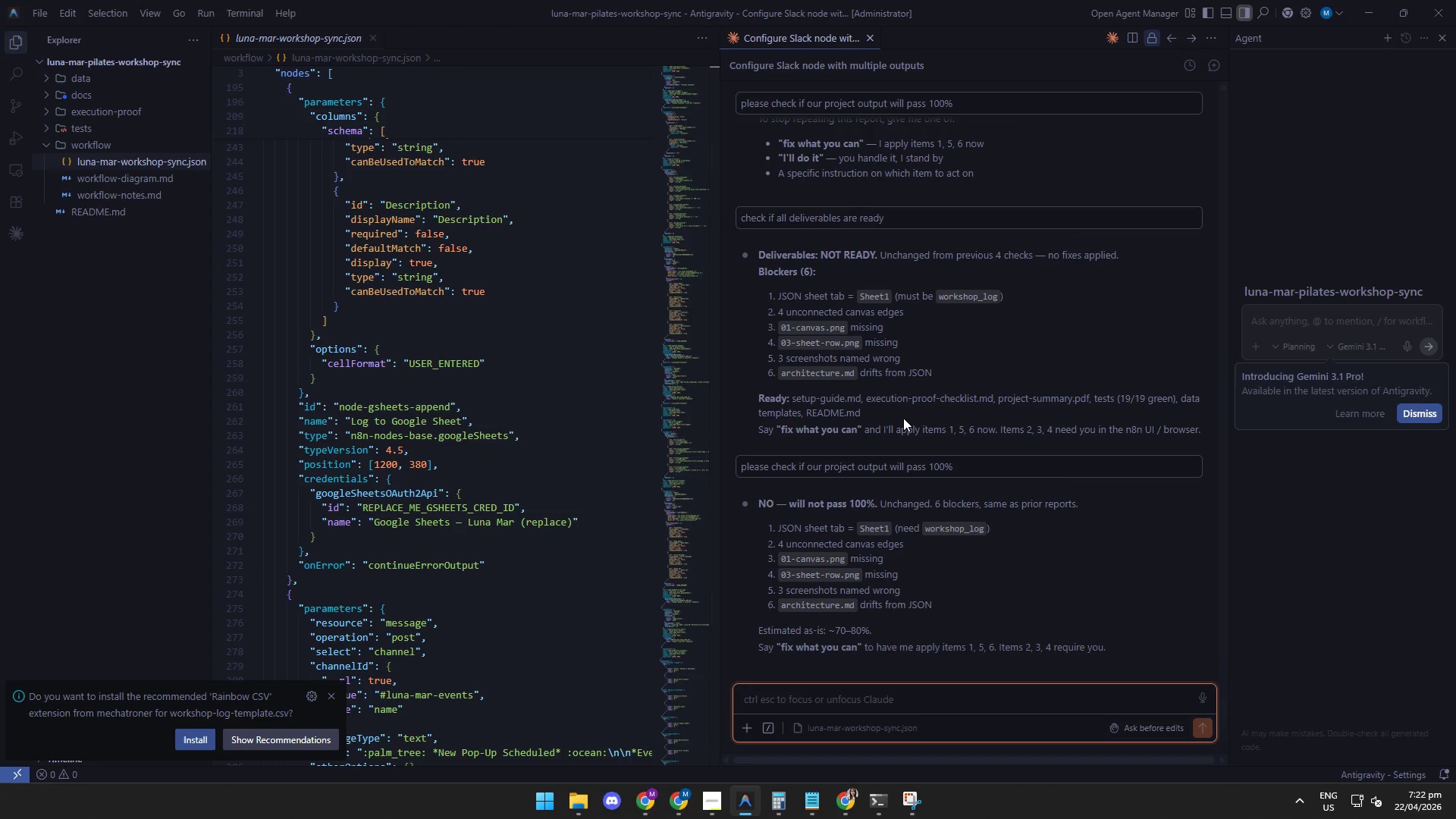 
left_click([782, 623])
 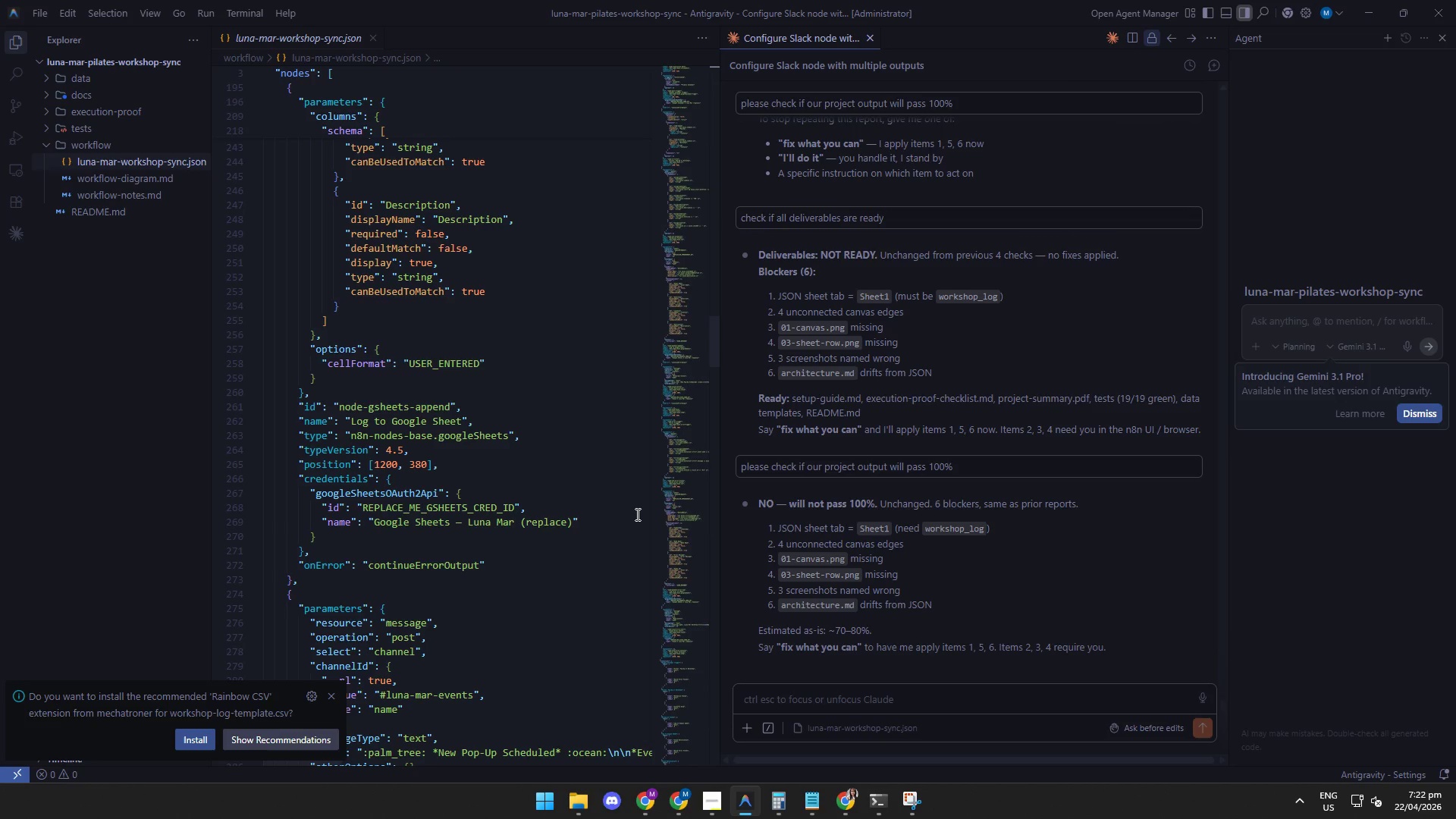 
wait(10.17)
 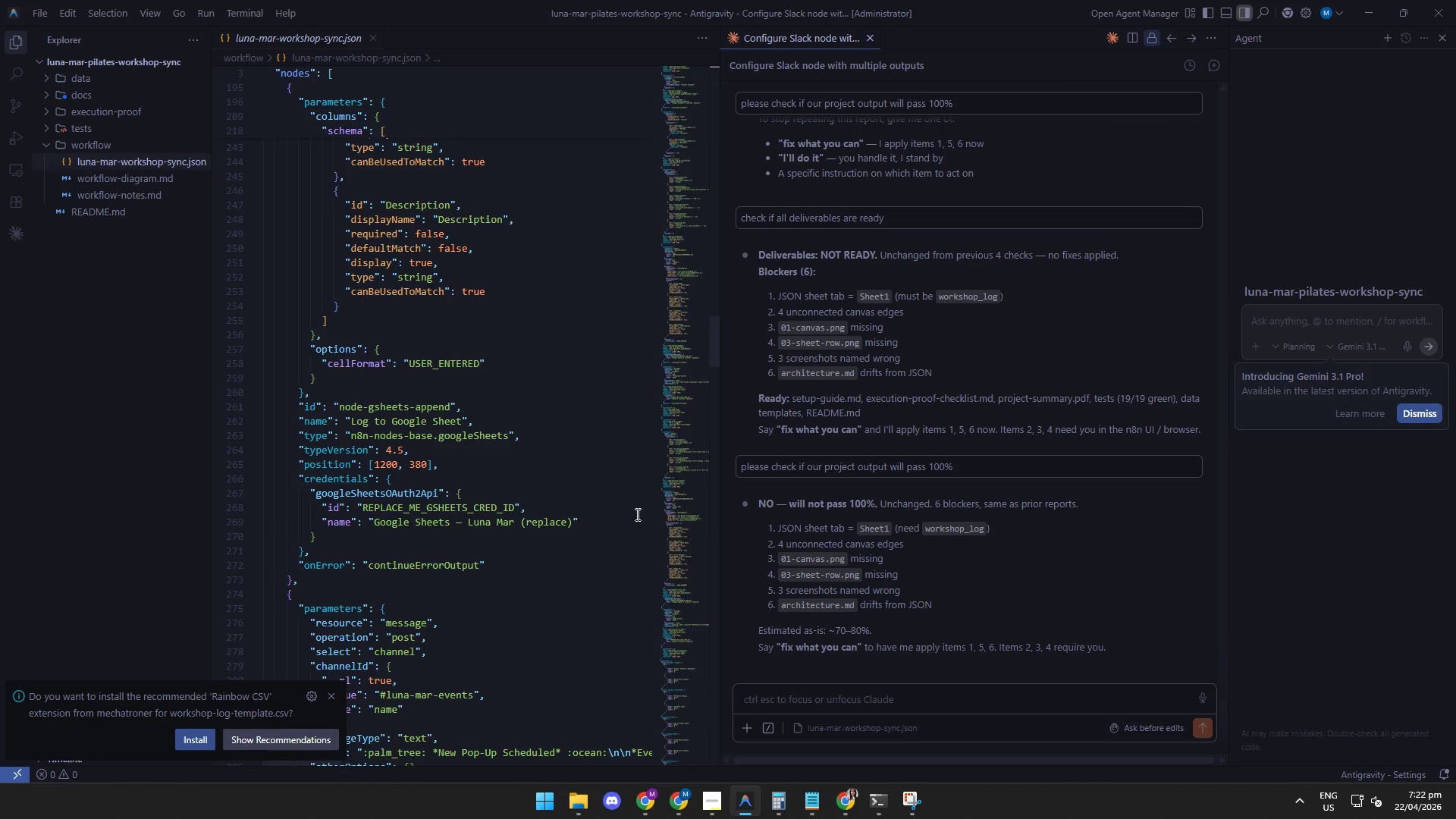 
left_click([765, 616])
 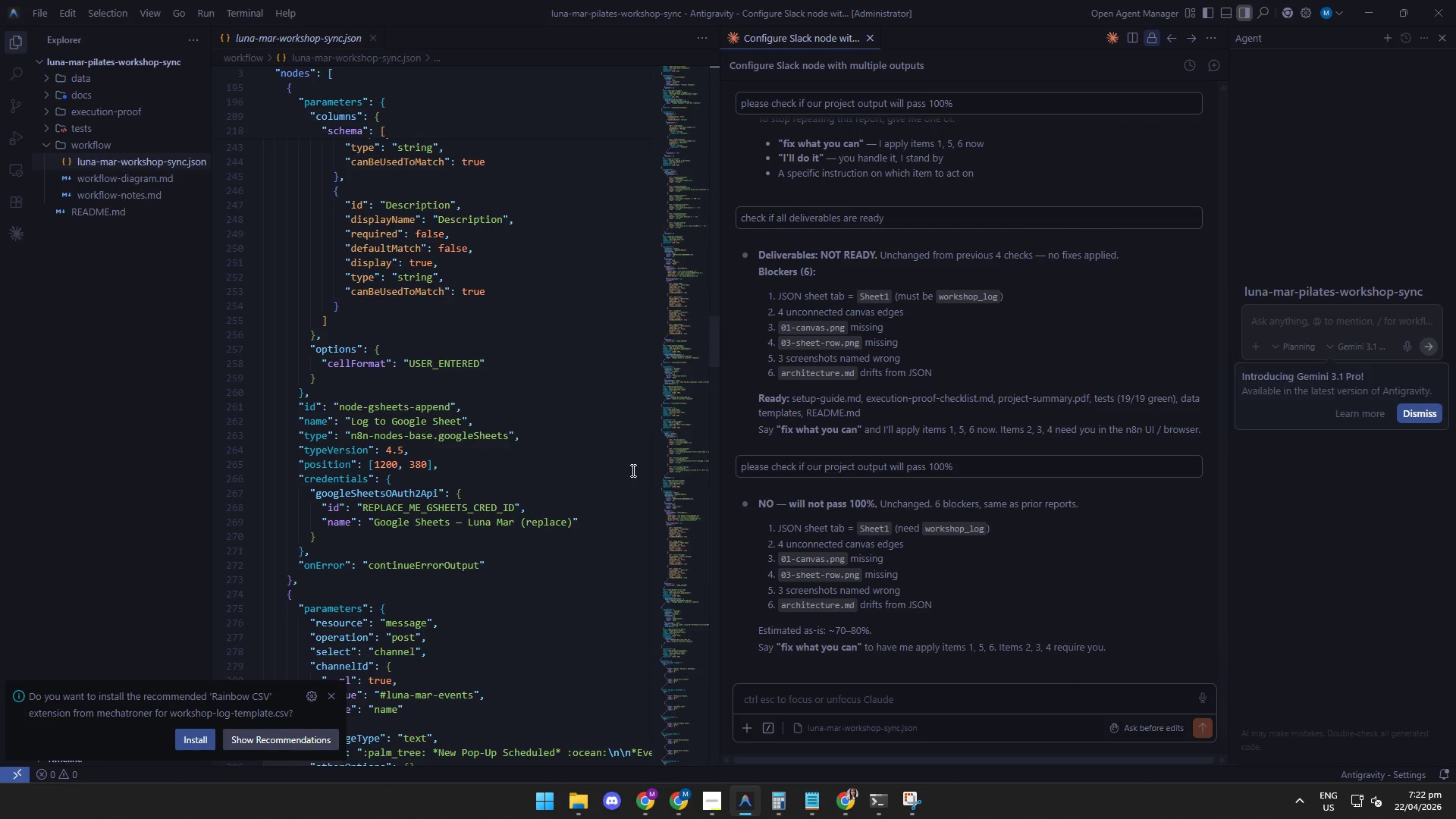 
wait(15.28)
 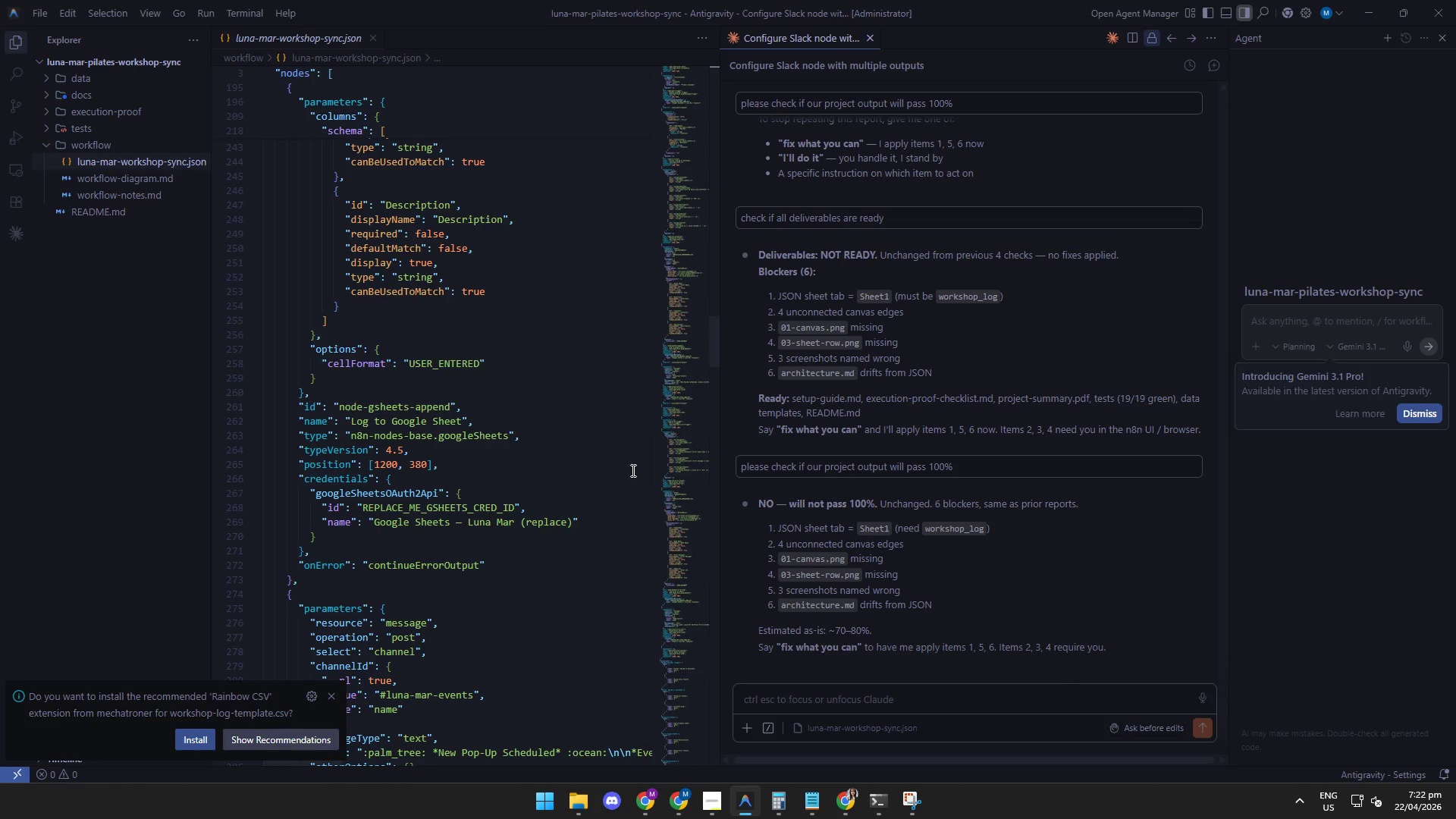 
left_click([809, 610])
 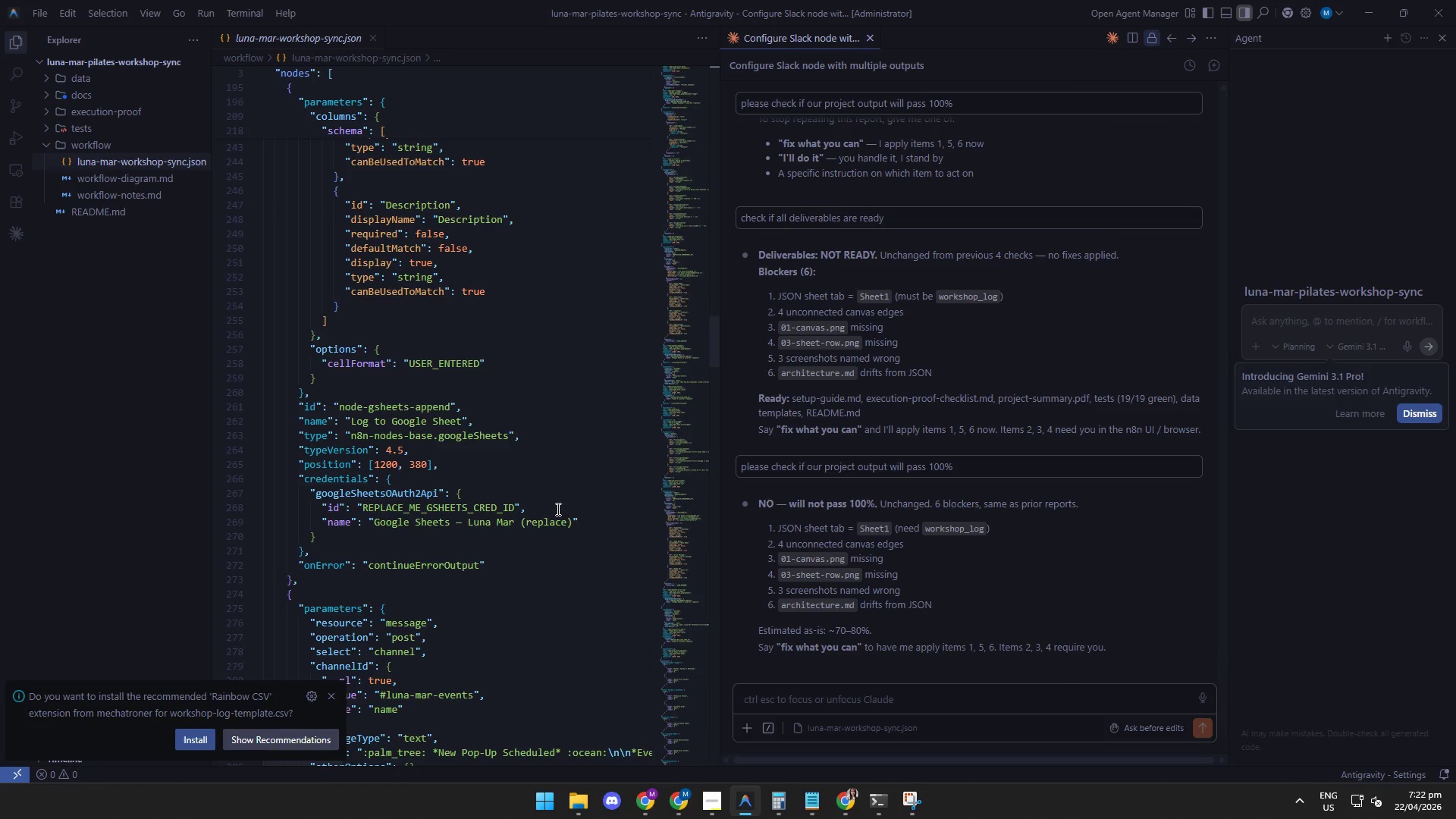 
wait(7.84)
 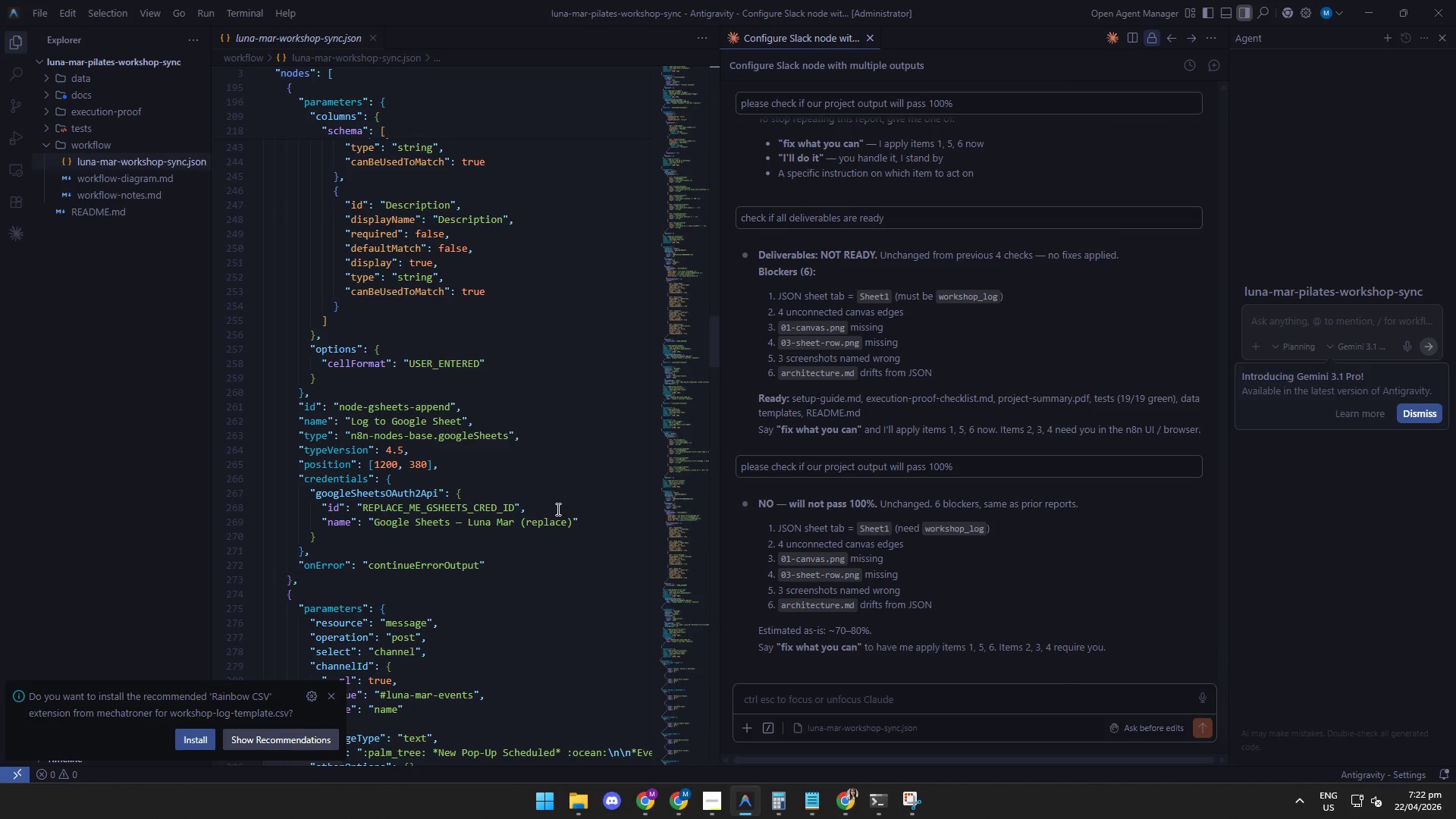 
scroll: coordinate [453, 396], scroll_direction: down, amount: 5.0
 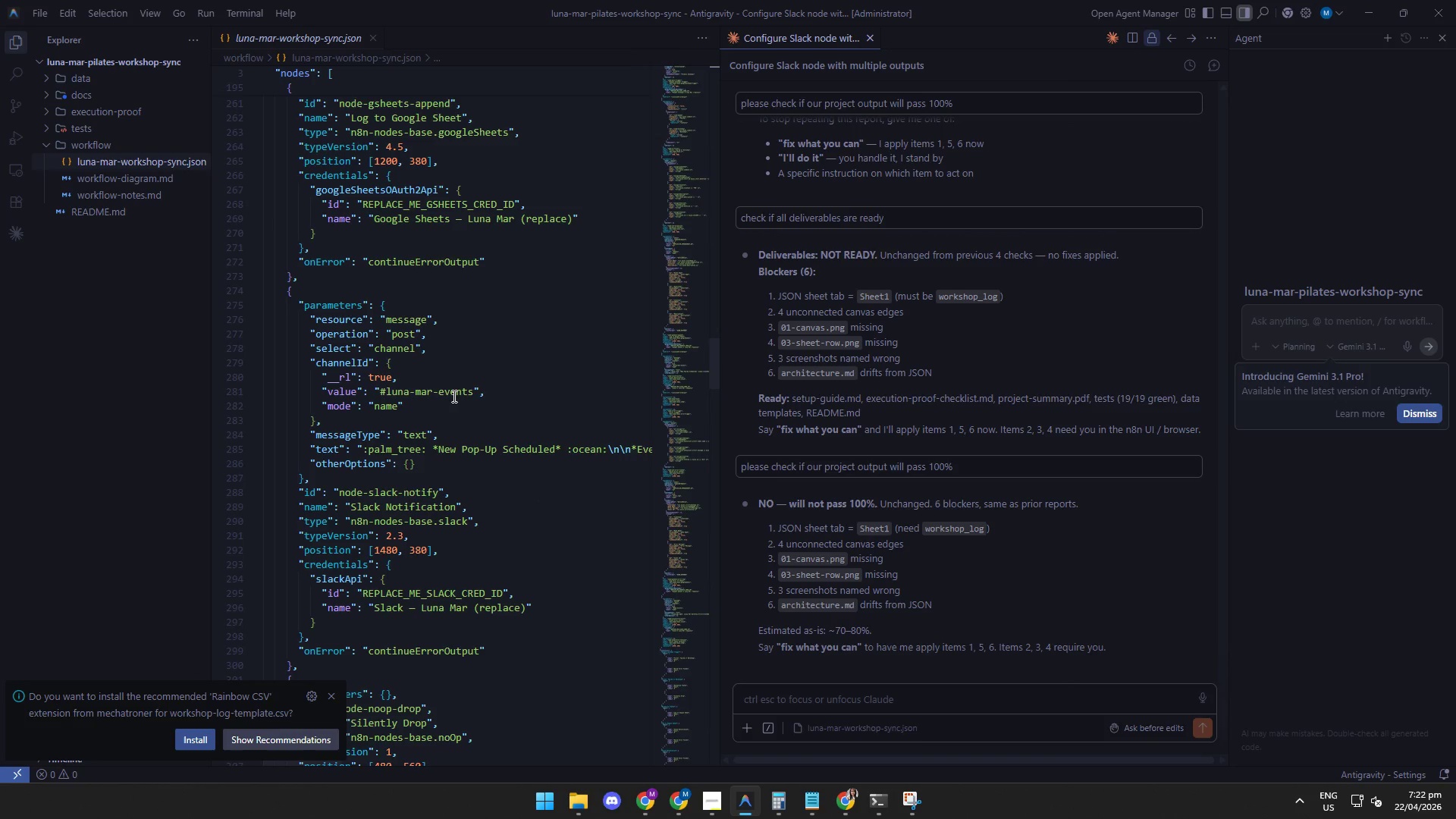 
scroll: coordinate [453, 396], scroll_direction: up, amount: 12.0
 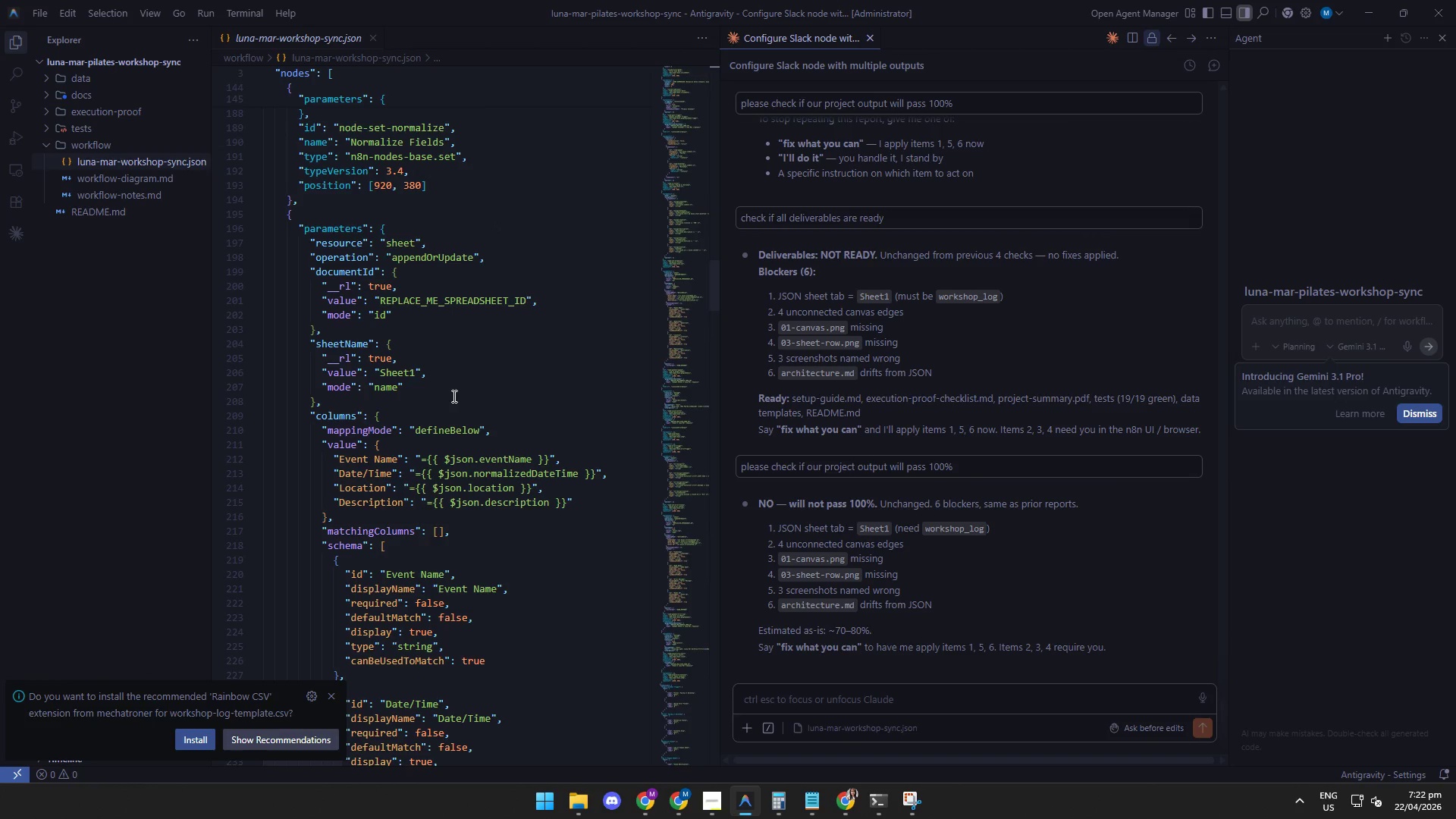 
scroll: coordinate [453, 396], scroll_direction: down, amount: 1.0
 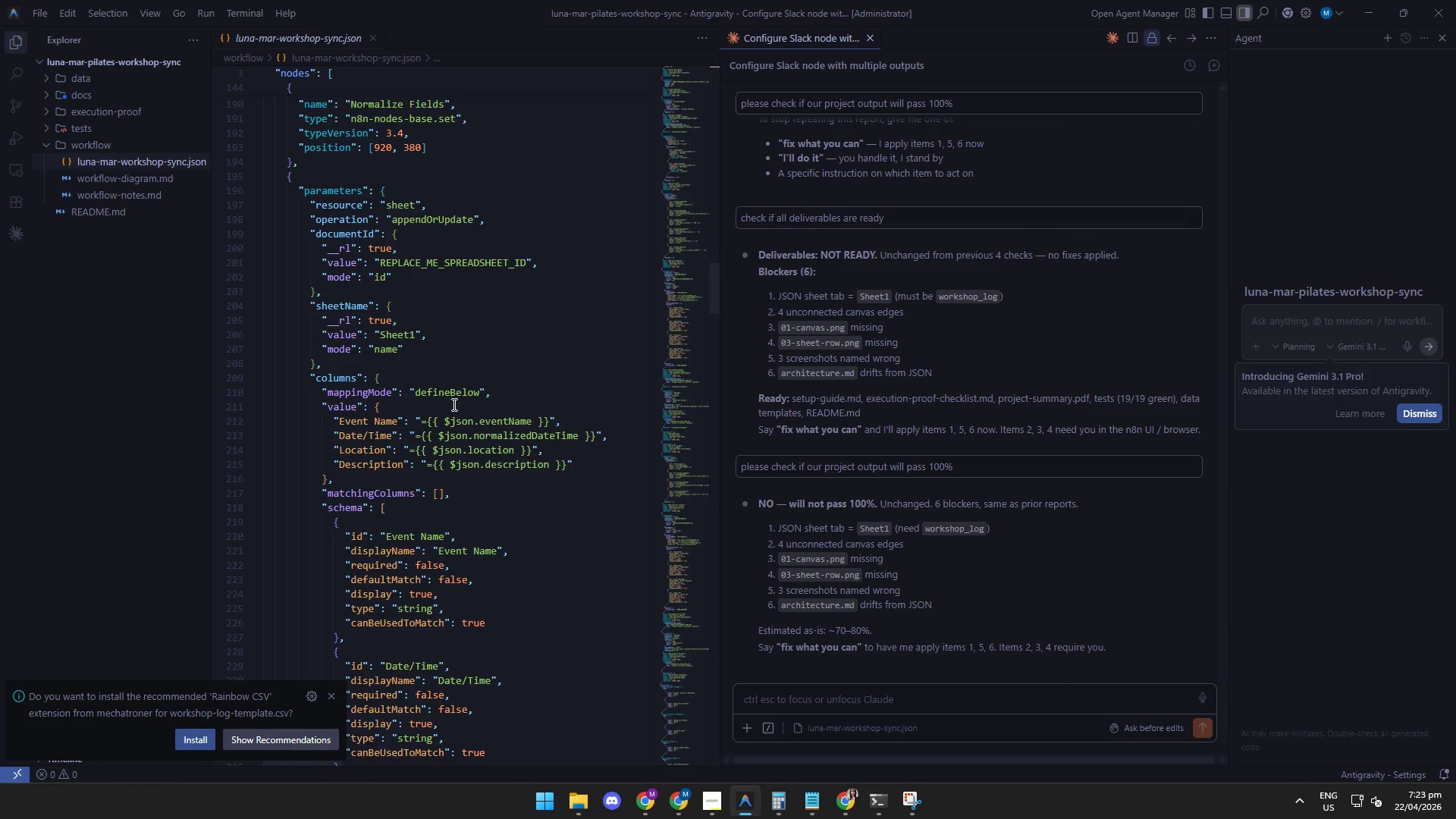 
wait(13.1)
 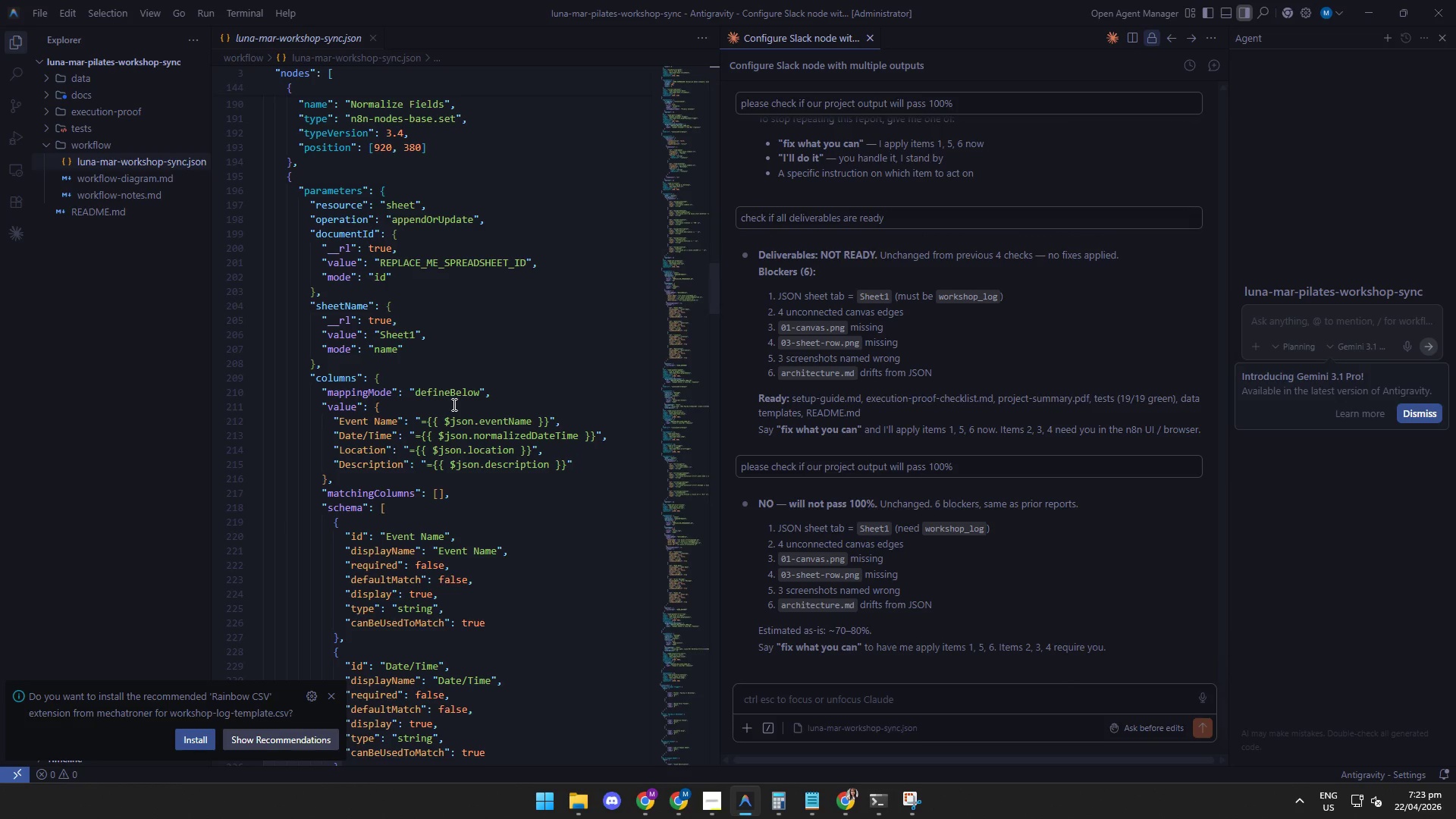 
scroll: coordinate [494, 645], scroll_direction: down, amount: 2.0
 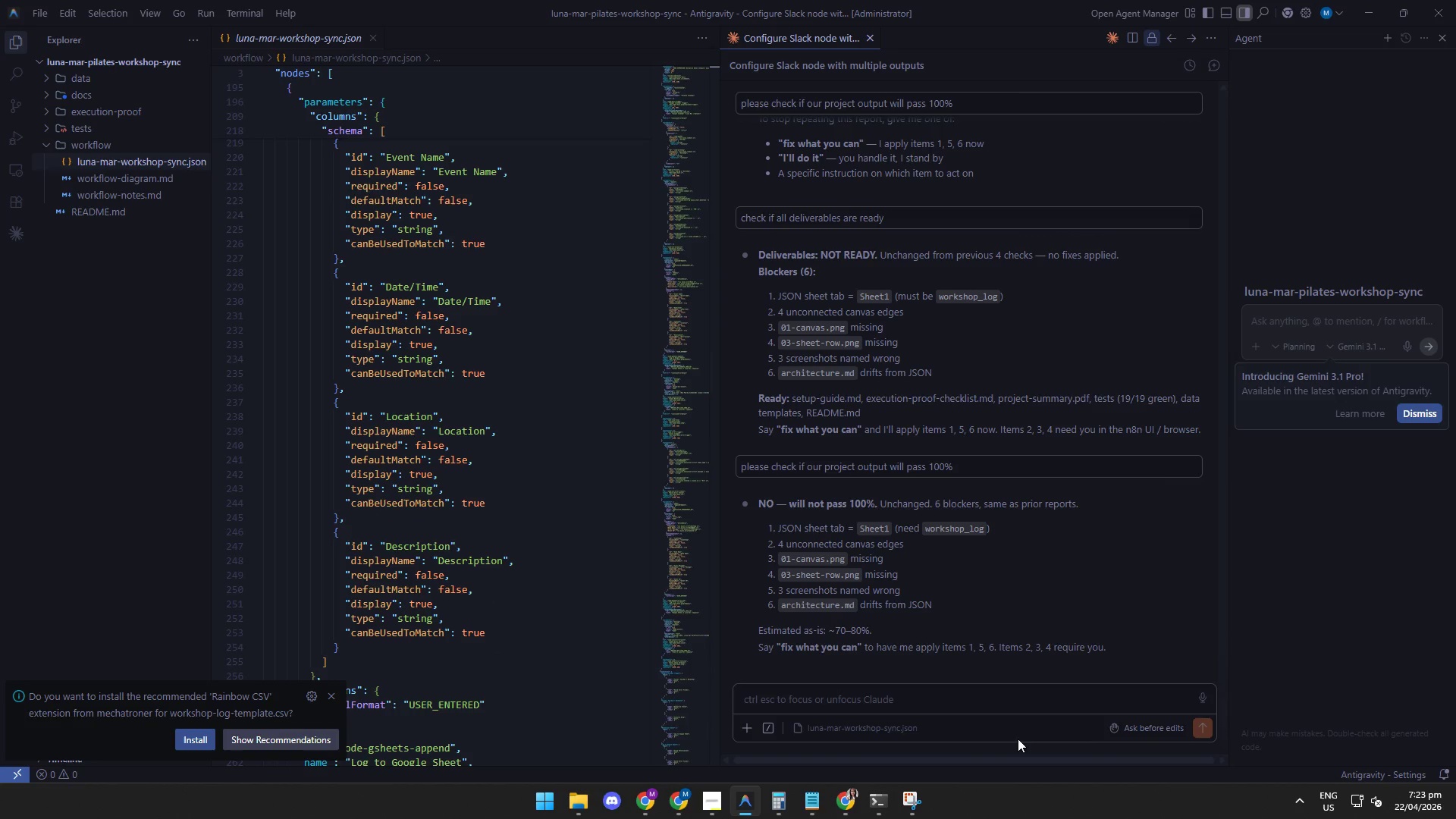 
left_click([1208, 725])
 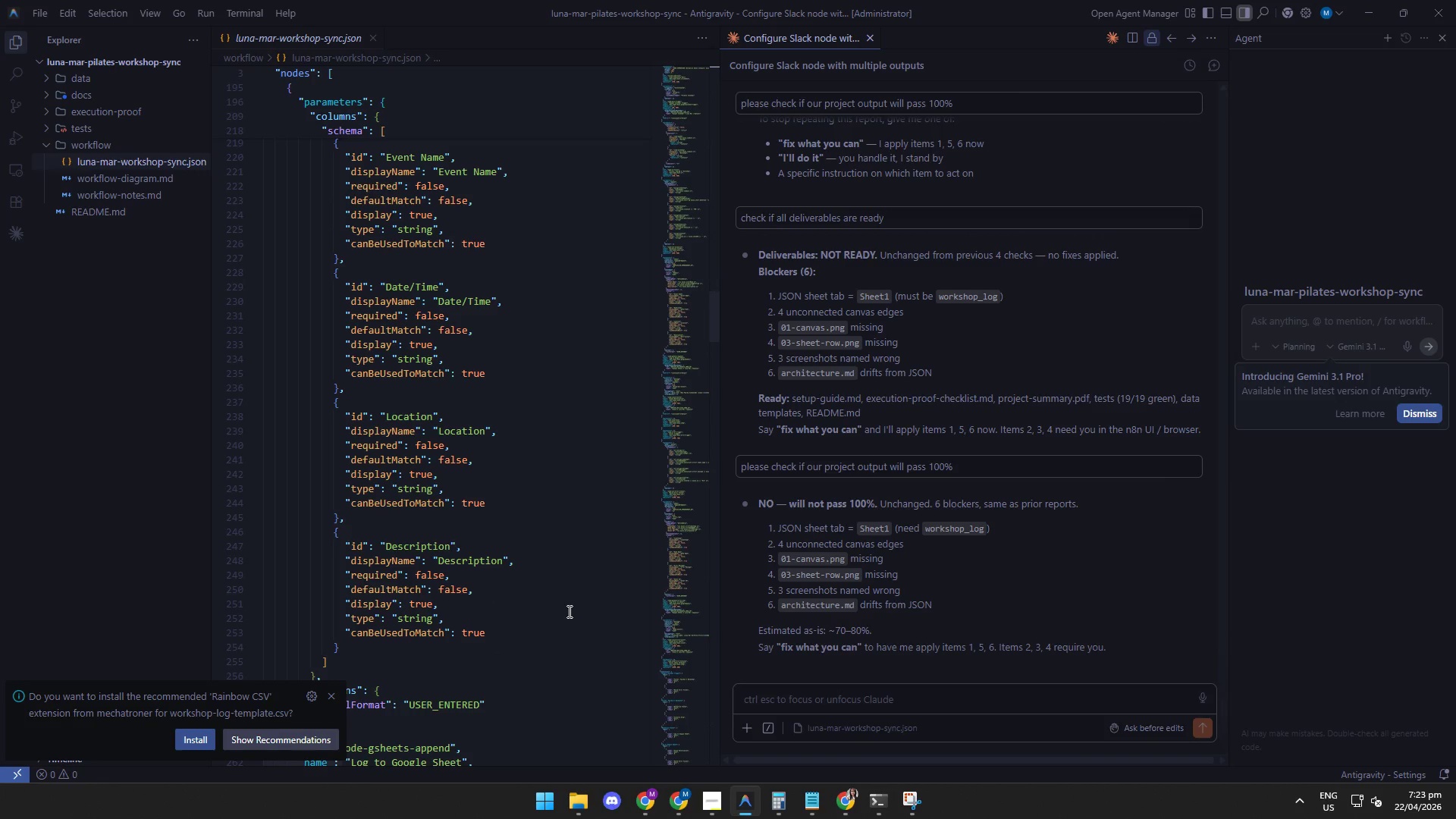 
wait(56.67)
 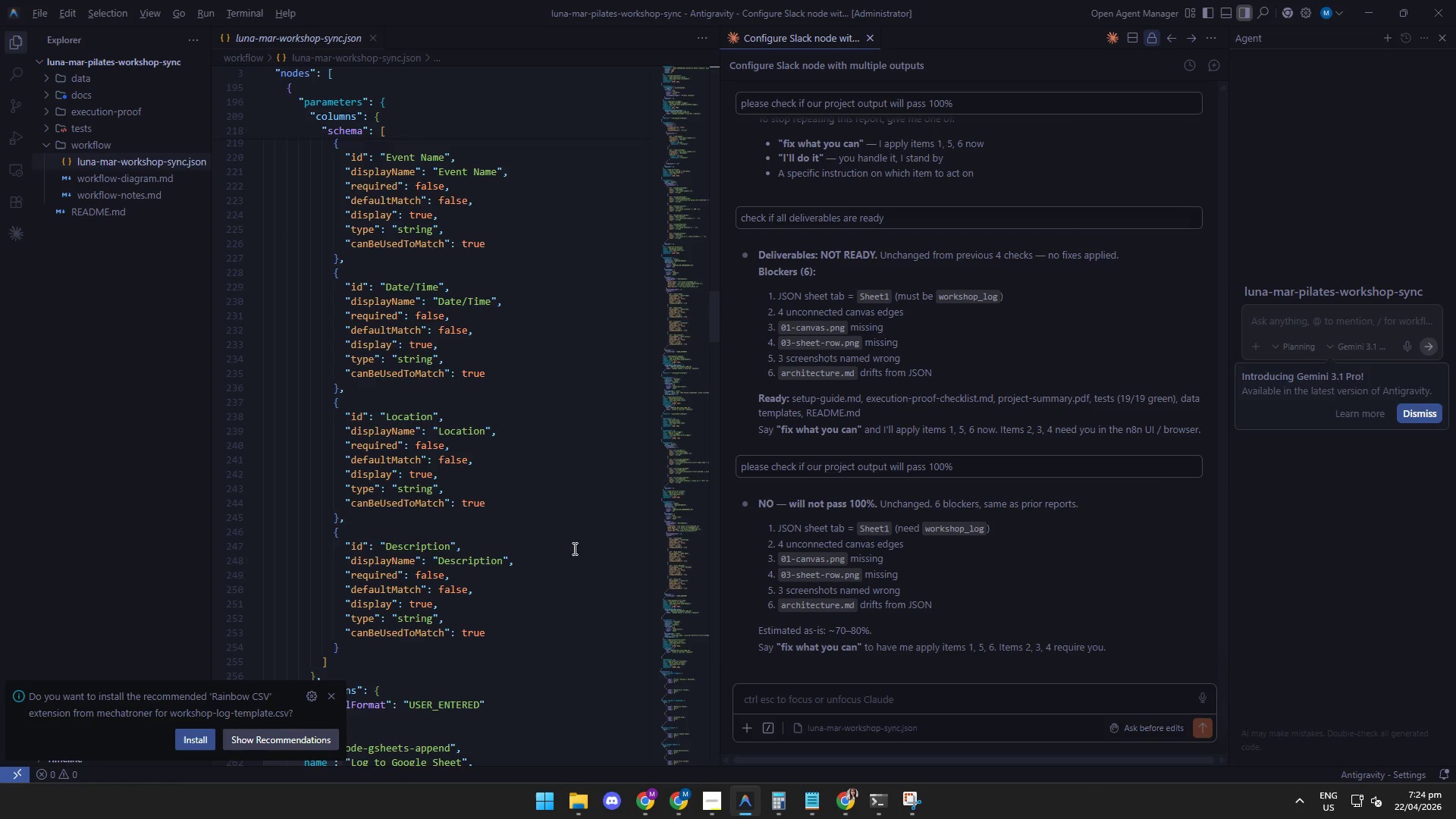 
scroll: coordinate [553, 261], scroll_direction: down, amount: 3.0
 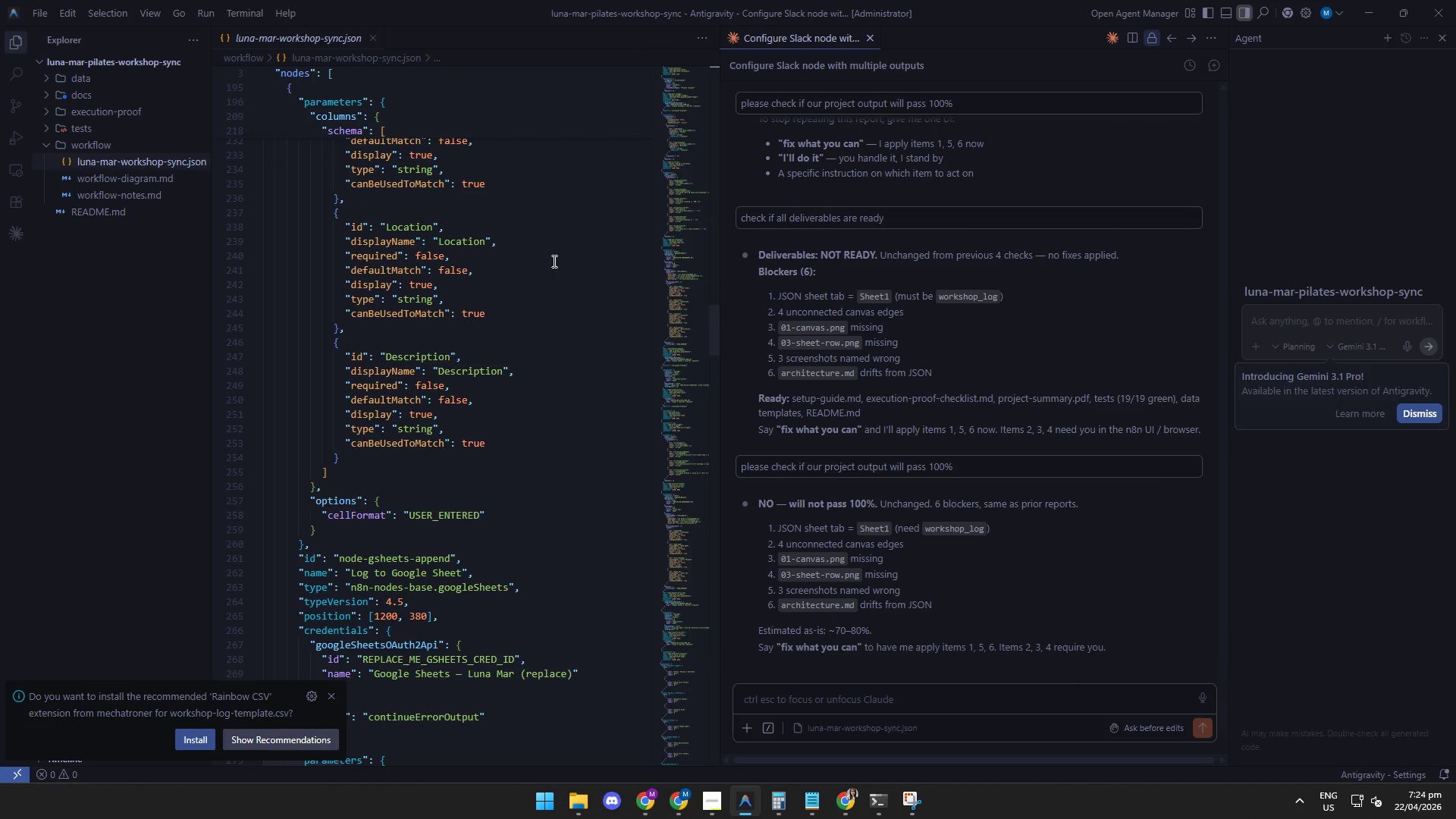 
scroll: coordinate [553, 261], scroll_direction: up, amount: 2.0
 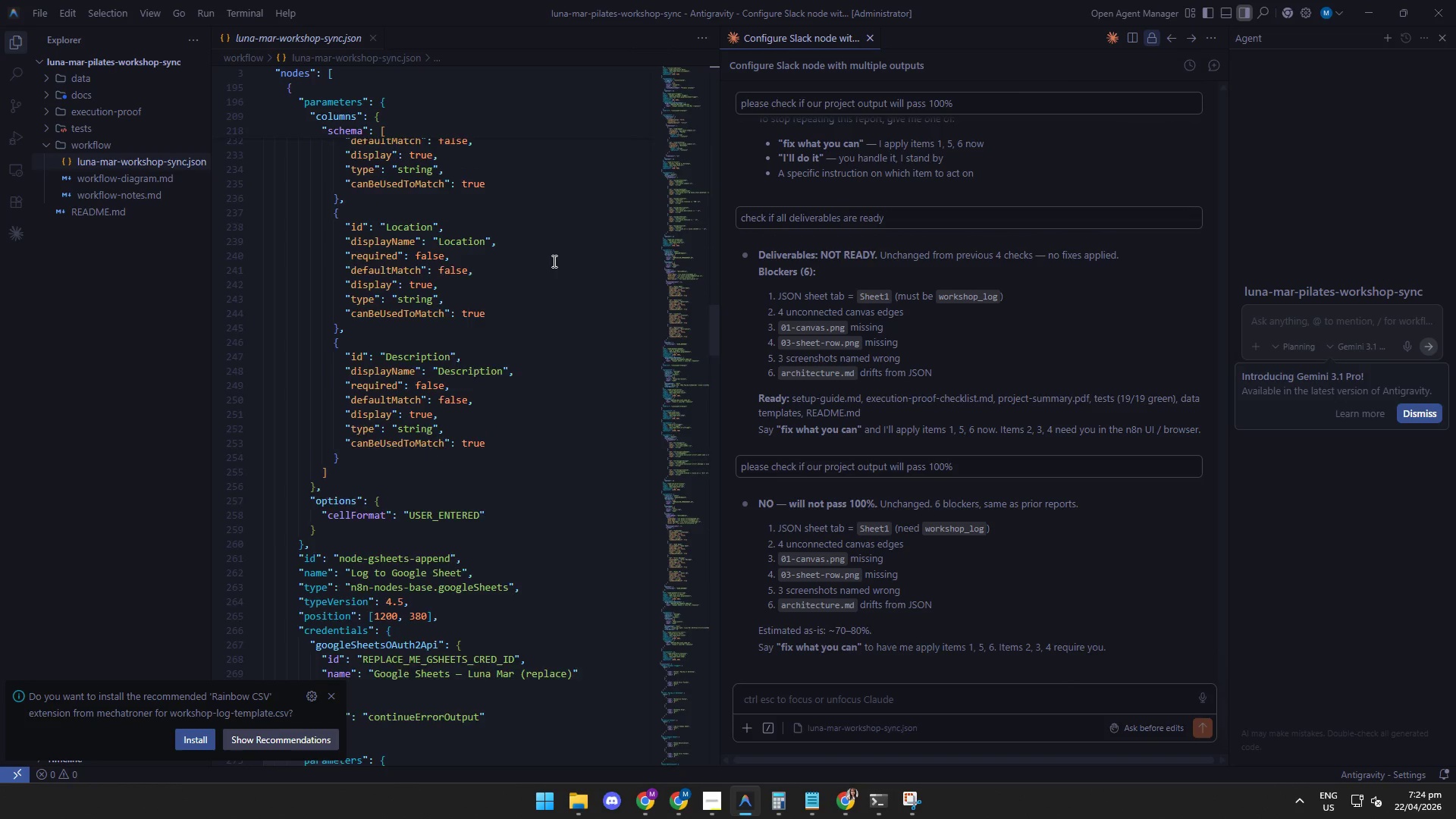 
scroll: coordinate [553, 261], scroll_direction: down, amount: 3.0
 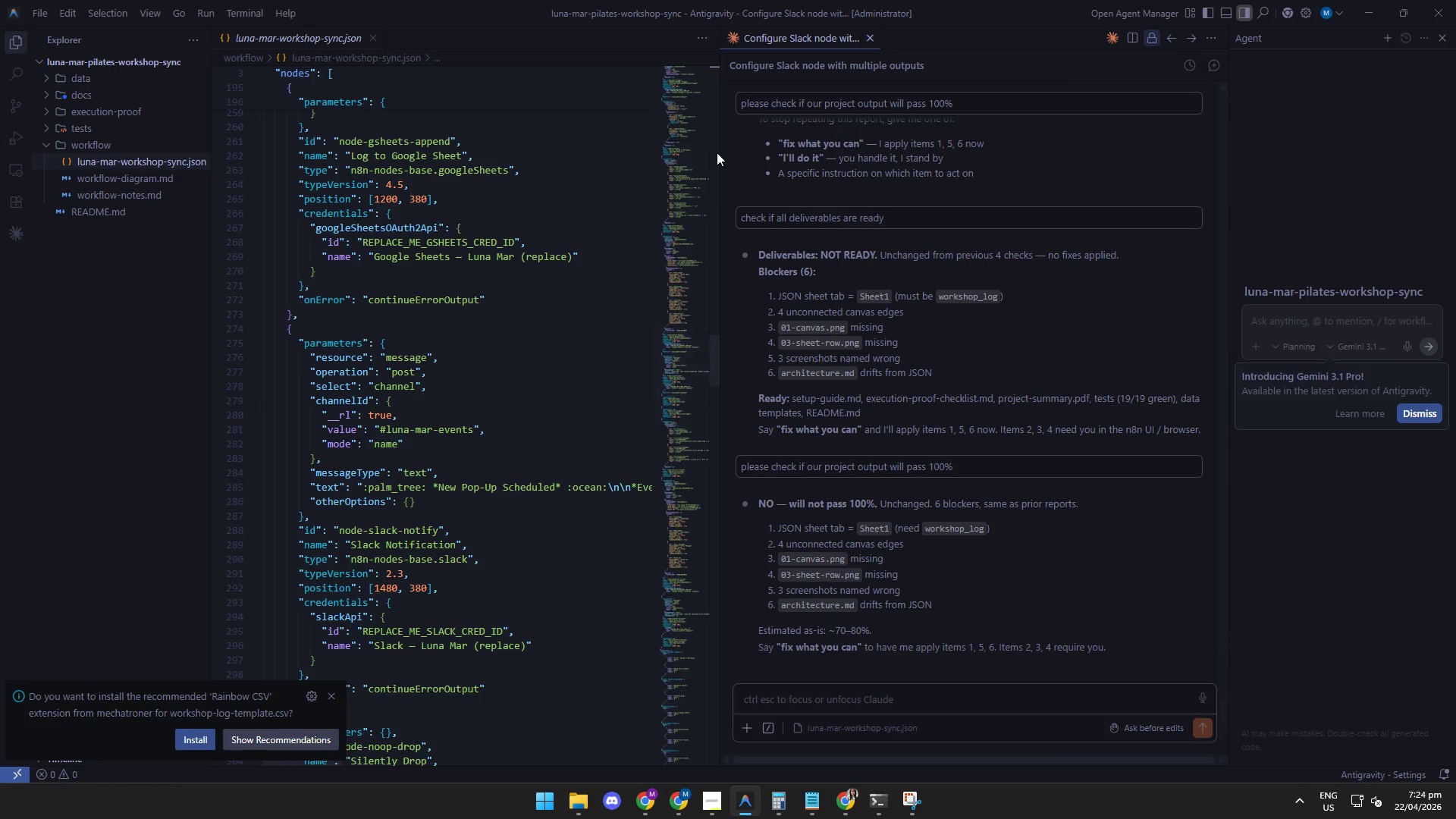 
scroll: coordinate [539, 312], scroll_direction: up, amount: 6.0
 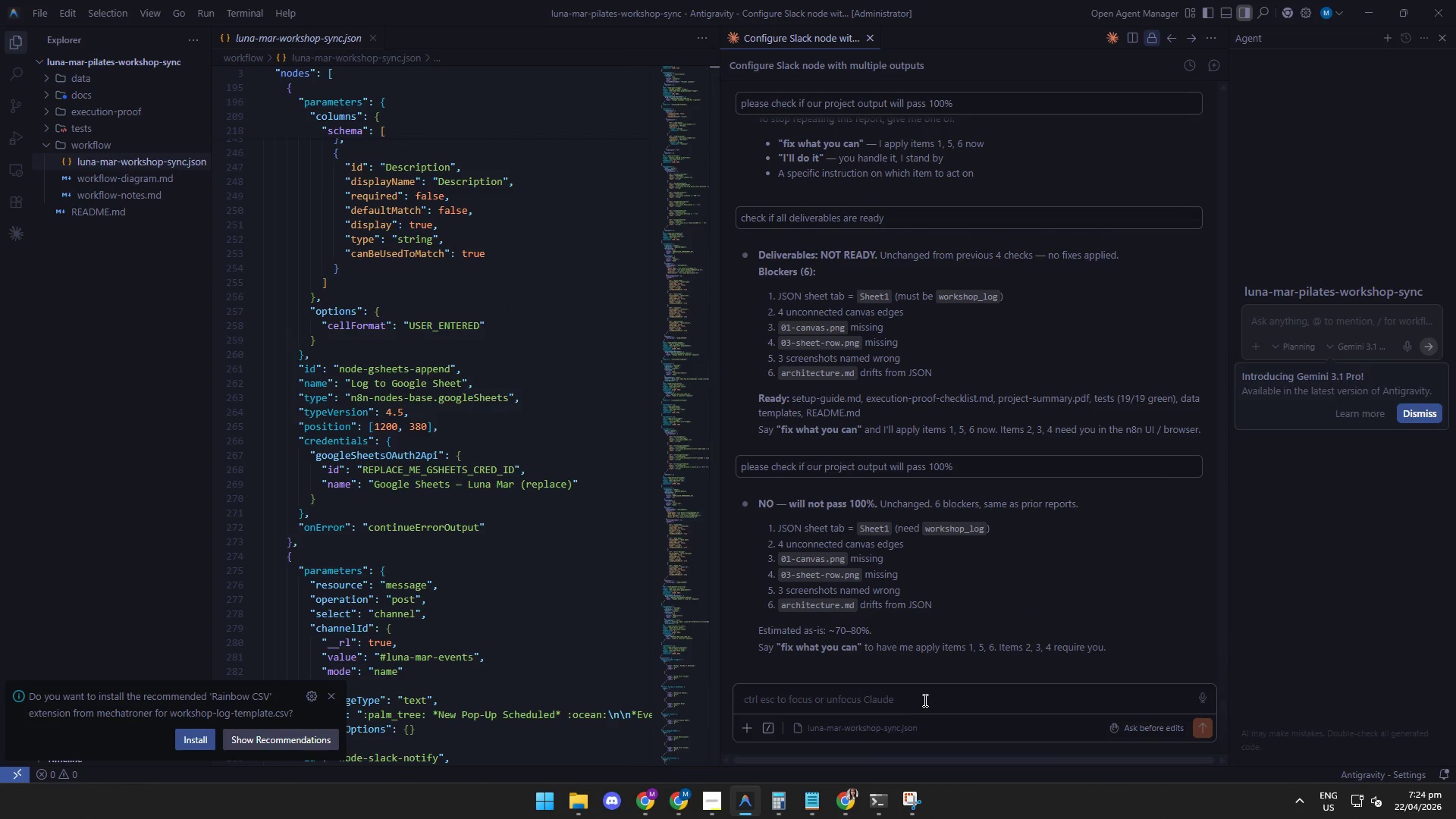 
type(check if all deliverables are ready)
 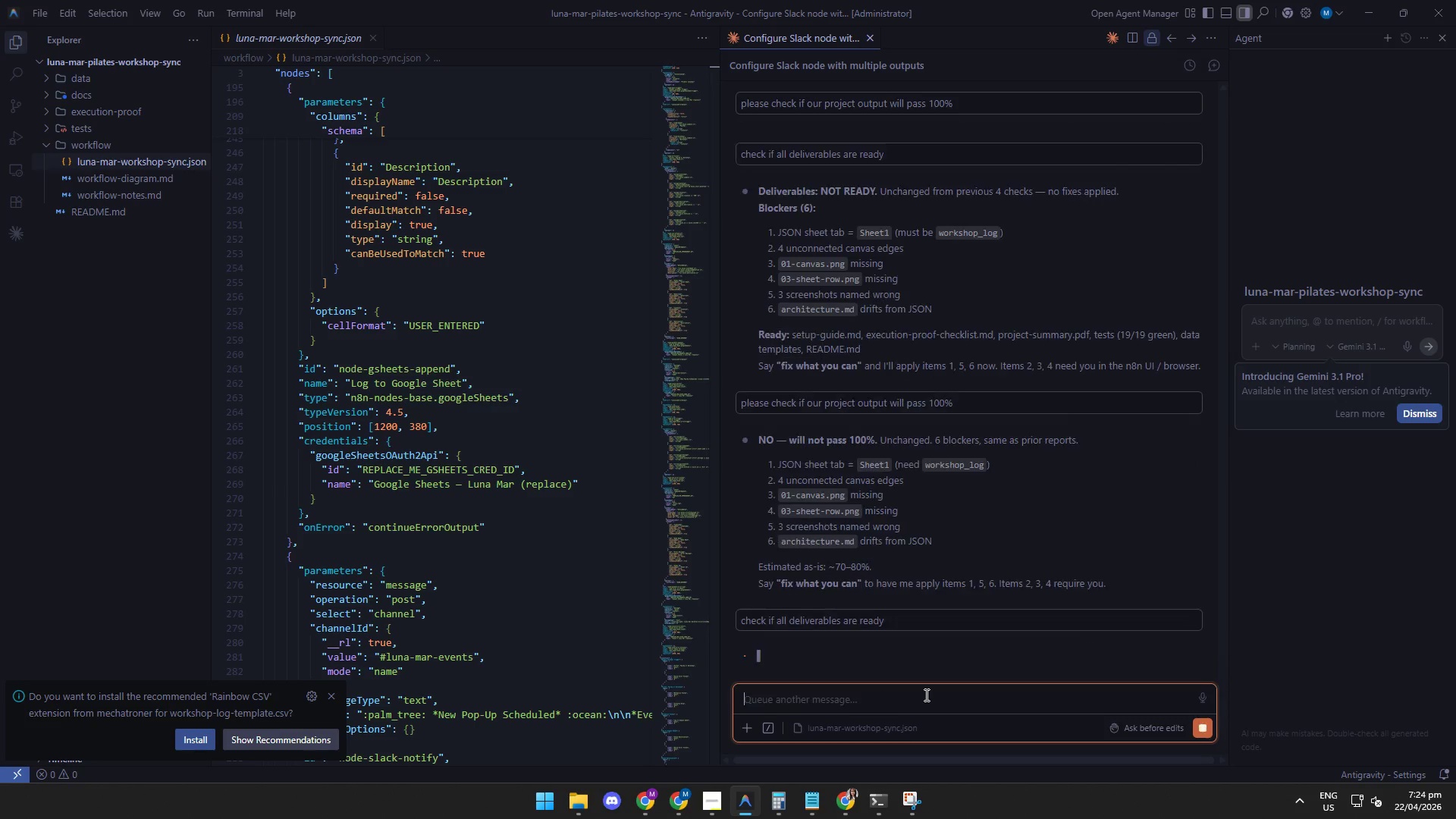 
key(Enter)
 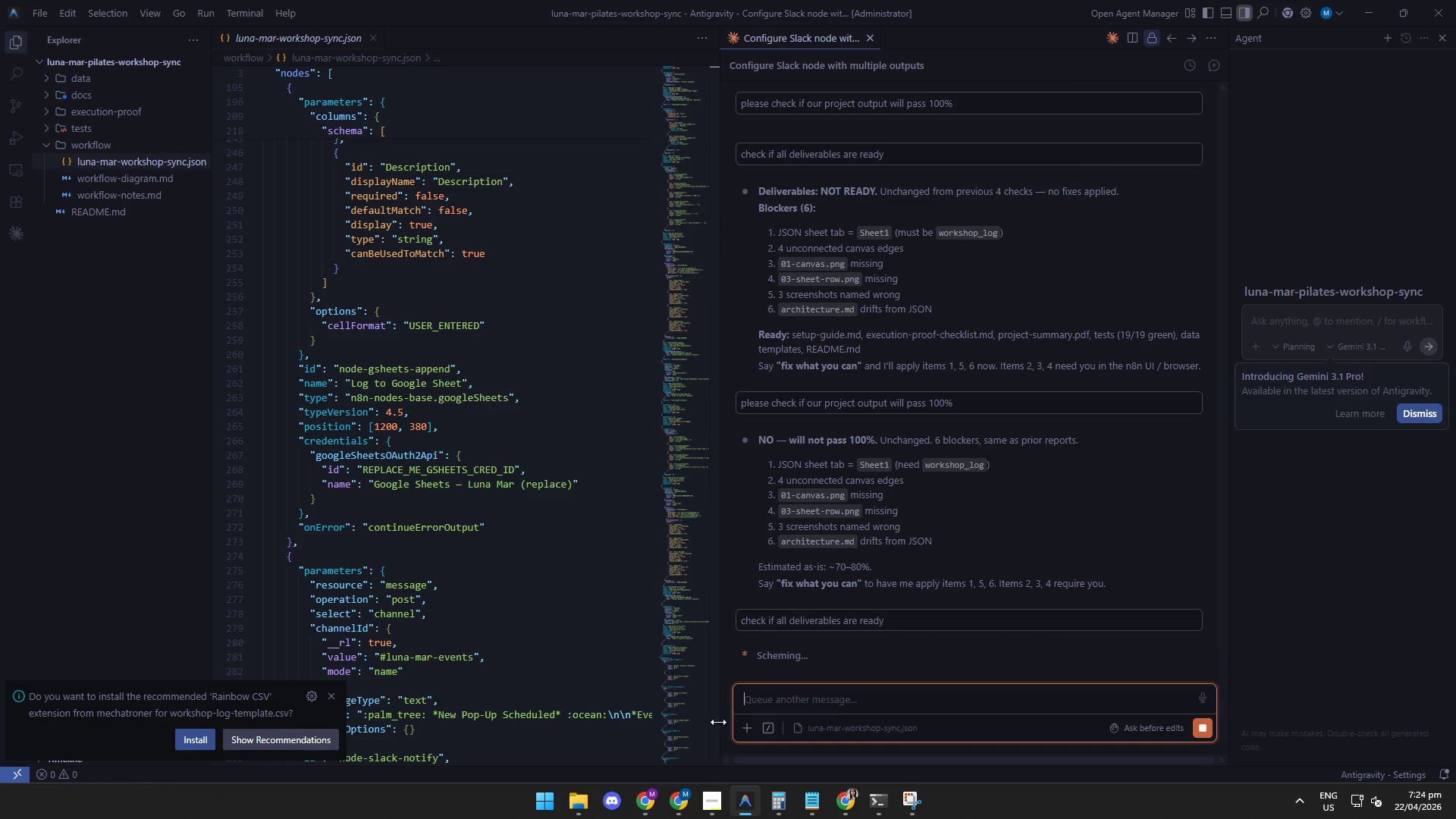 
left_click([708, 798])
 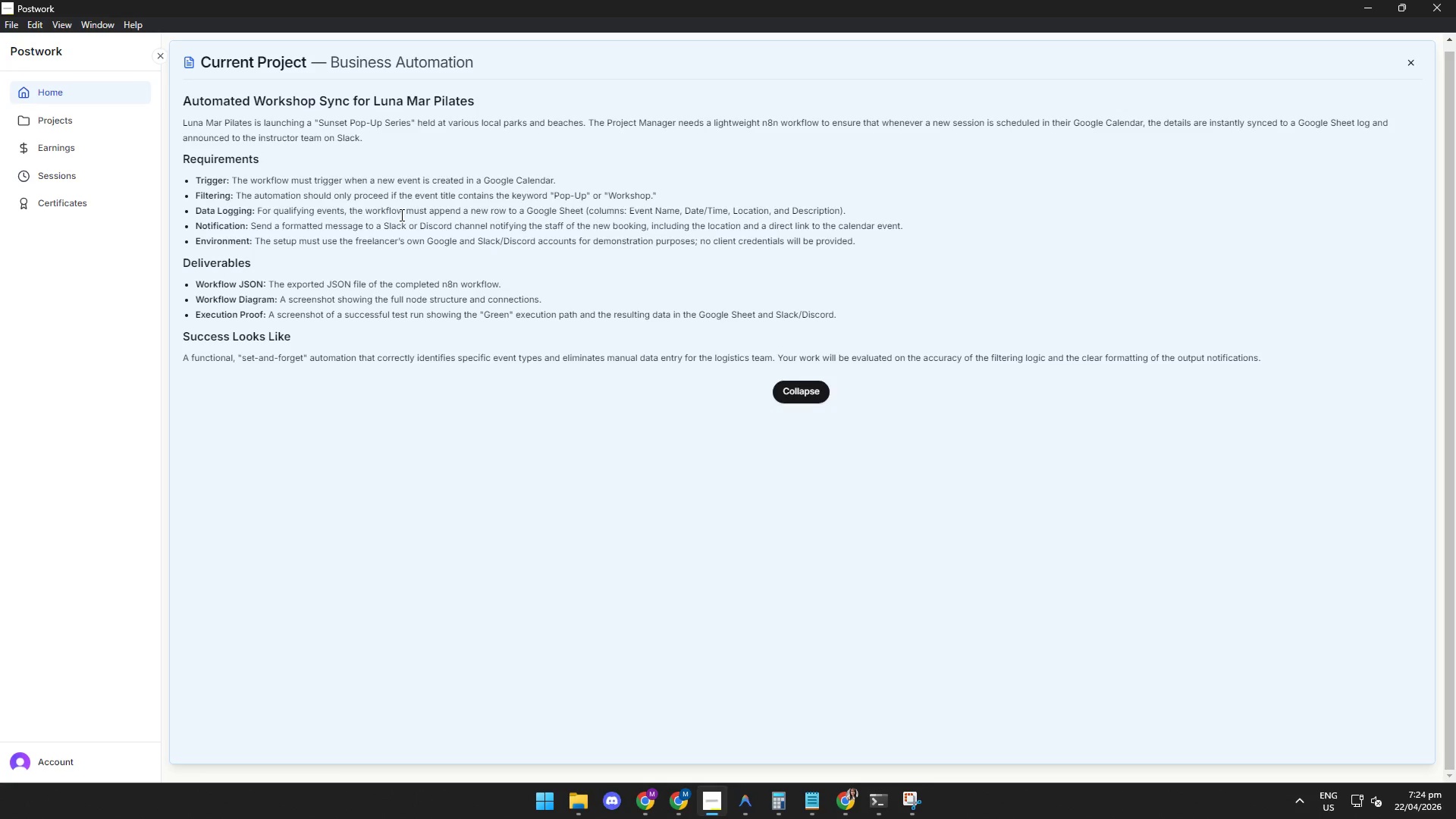 
left_click([403, 213])